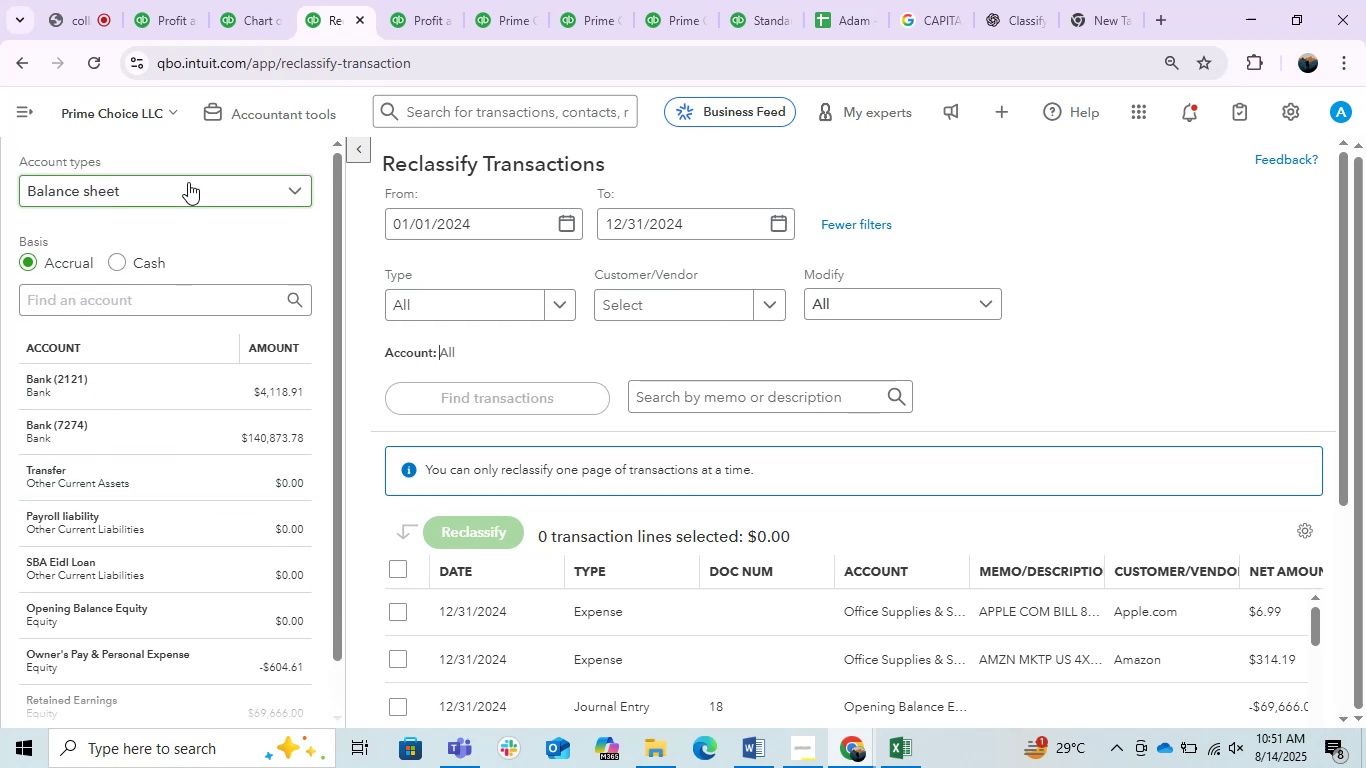 
left_click([188, 182])
 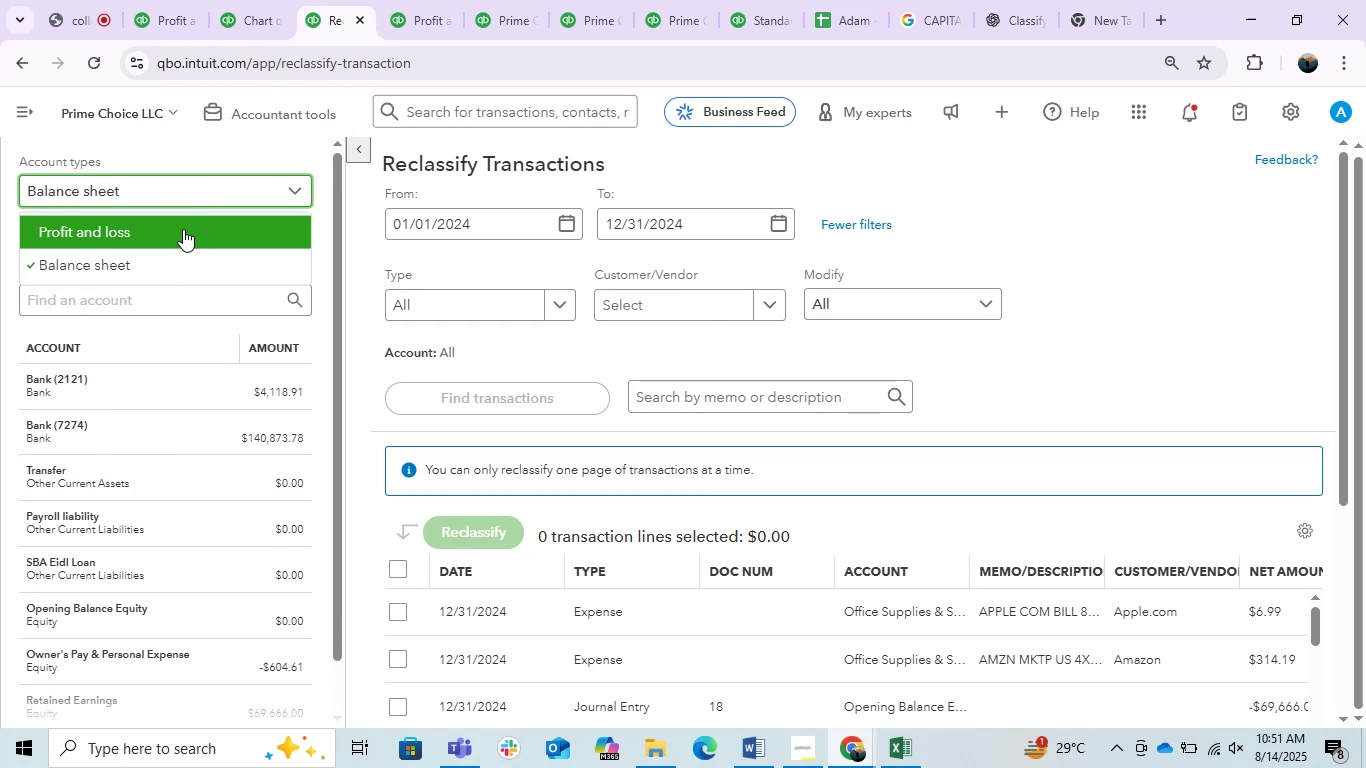 
left_click([175, 231])
 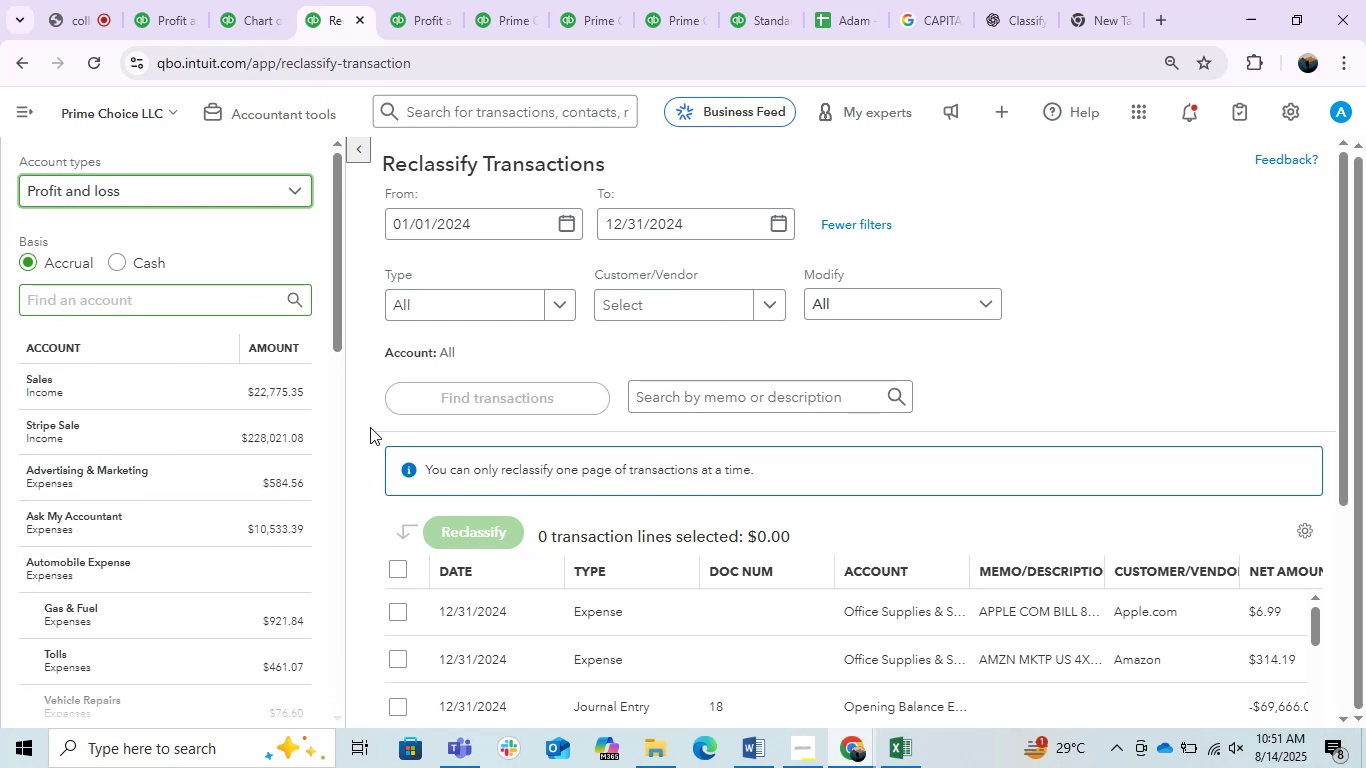 
scroll: coordinate [123, 447], scroll_direction: down, amount: 2.0
 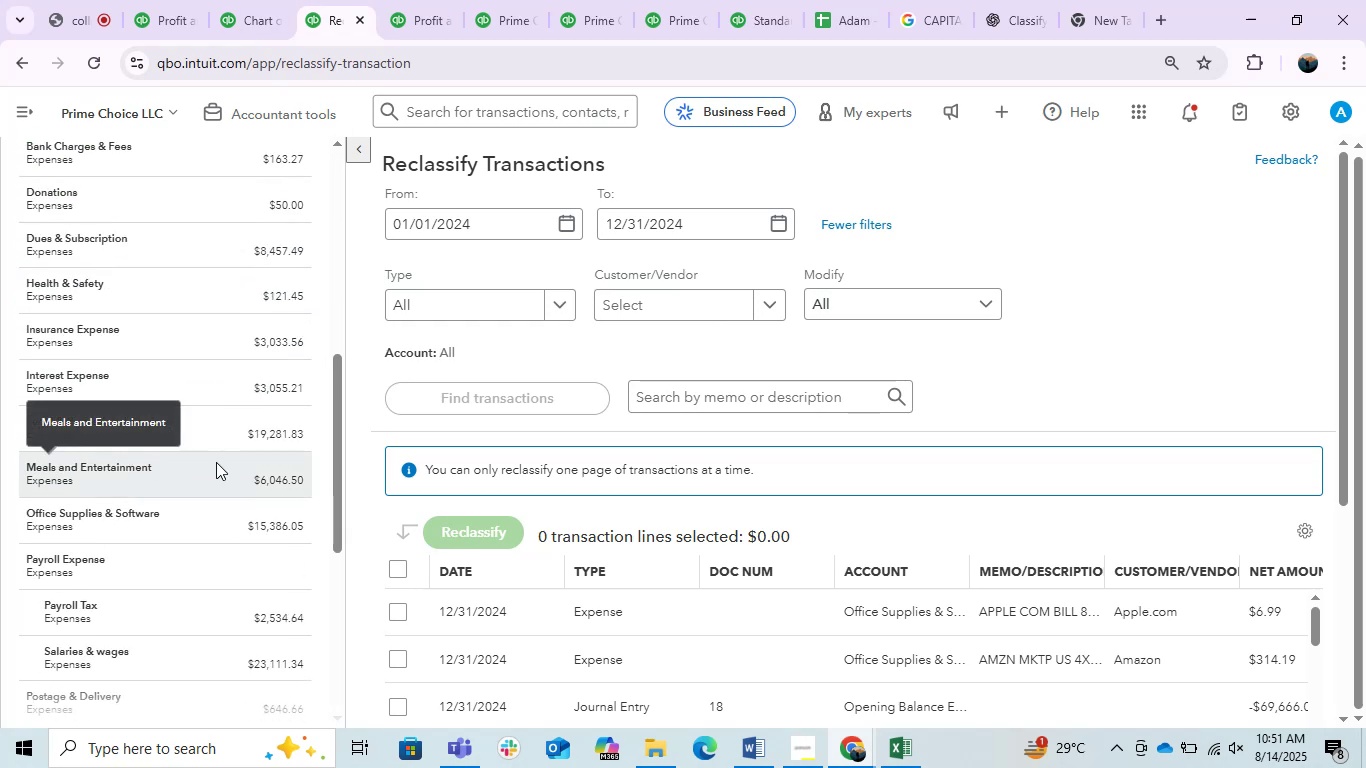 
scroll: coordinate [214, 467], scroll_direction: up, amount: 1.0
 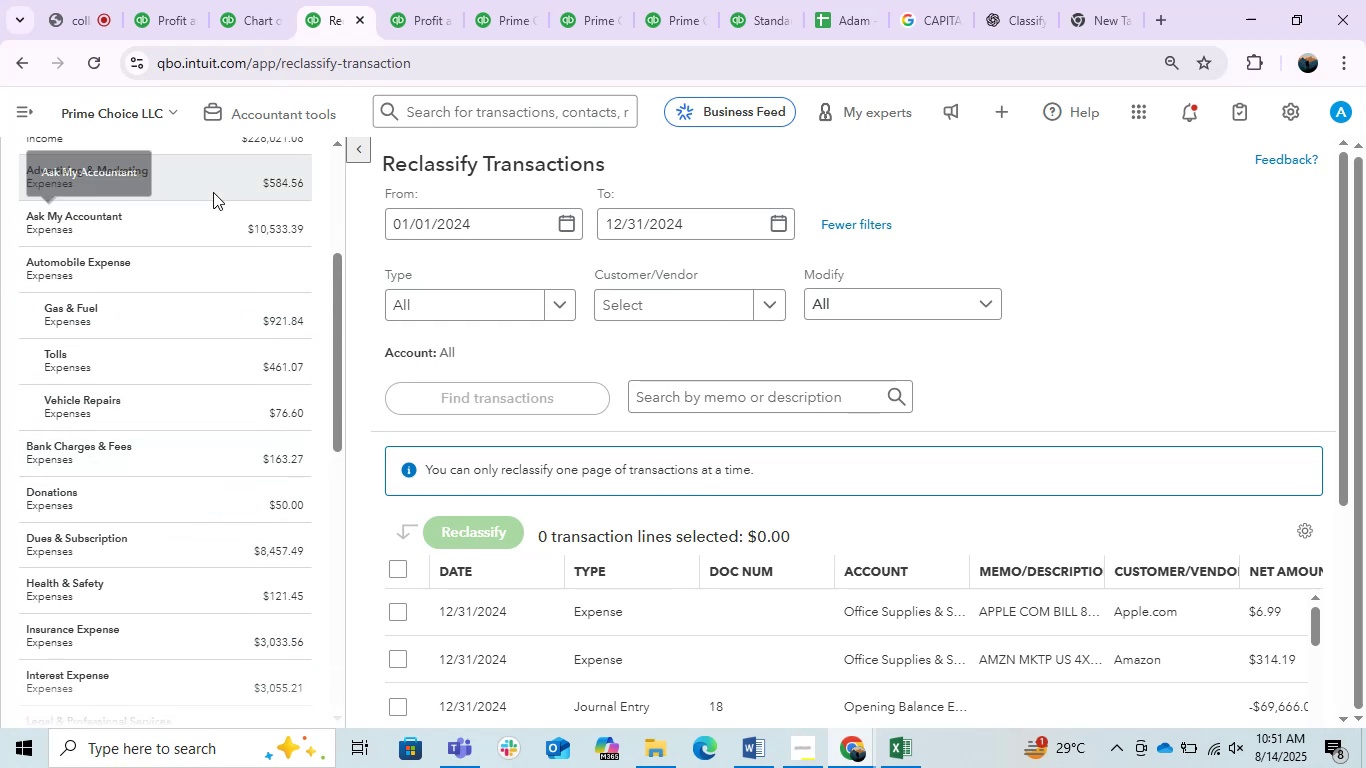 
left_click([170, 232])
 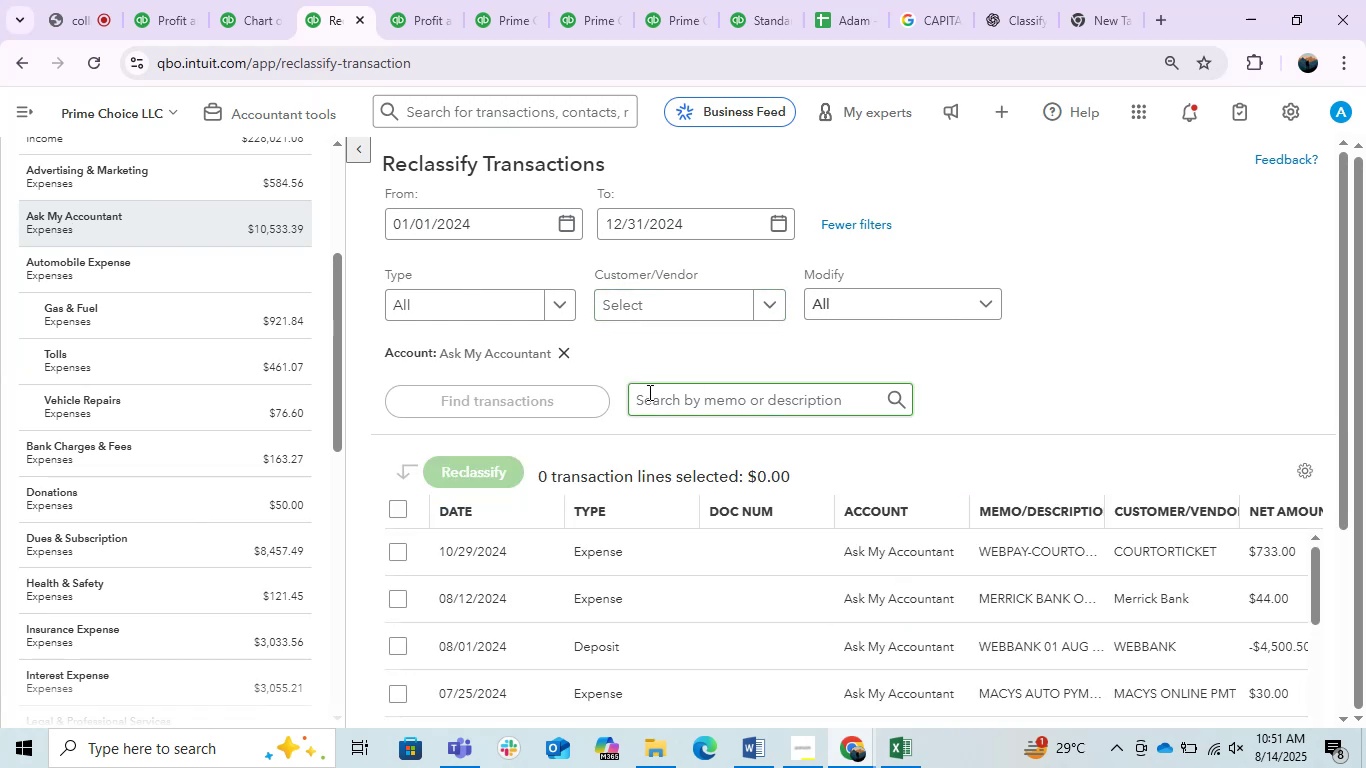 
left_click([357, 145])
 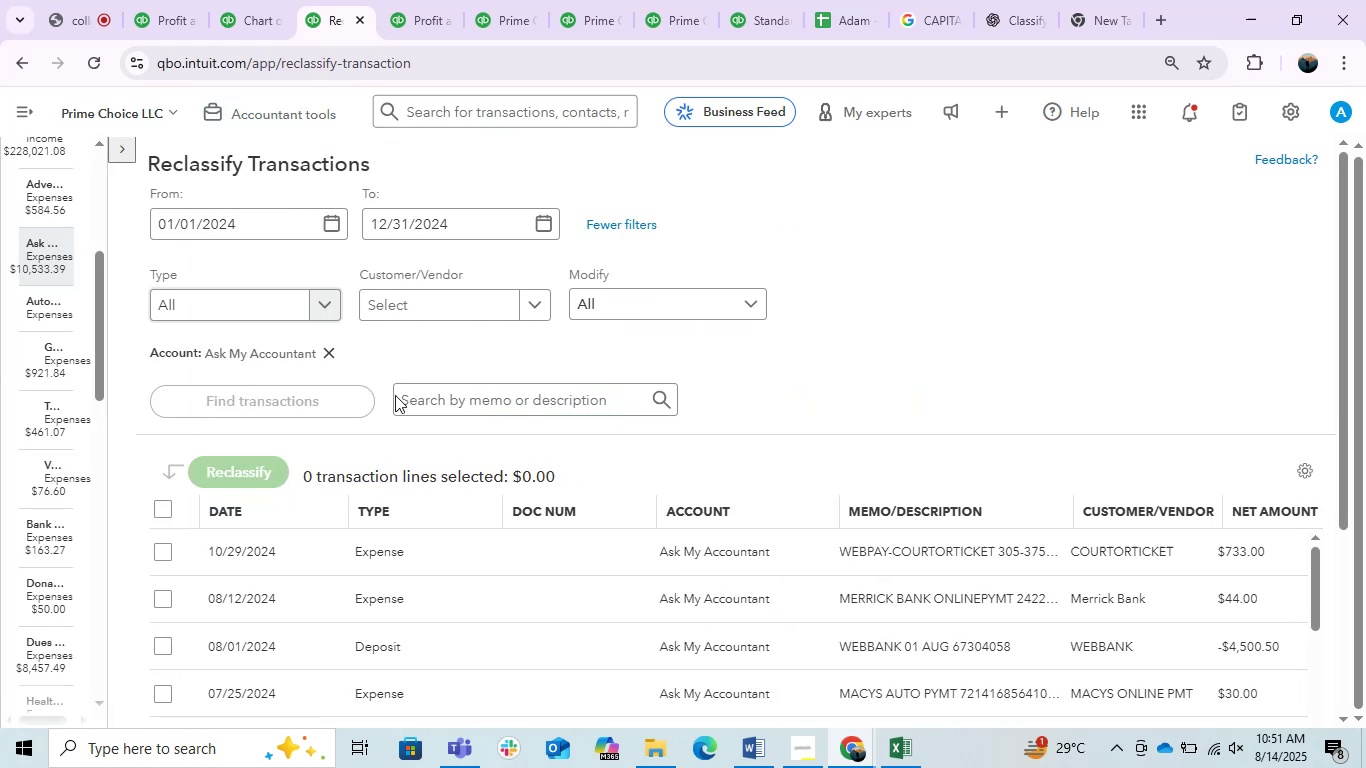 
scroll: coordinate [398, 414], scroll_direction: down, amount: 7.0
 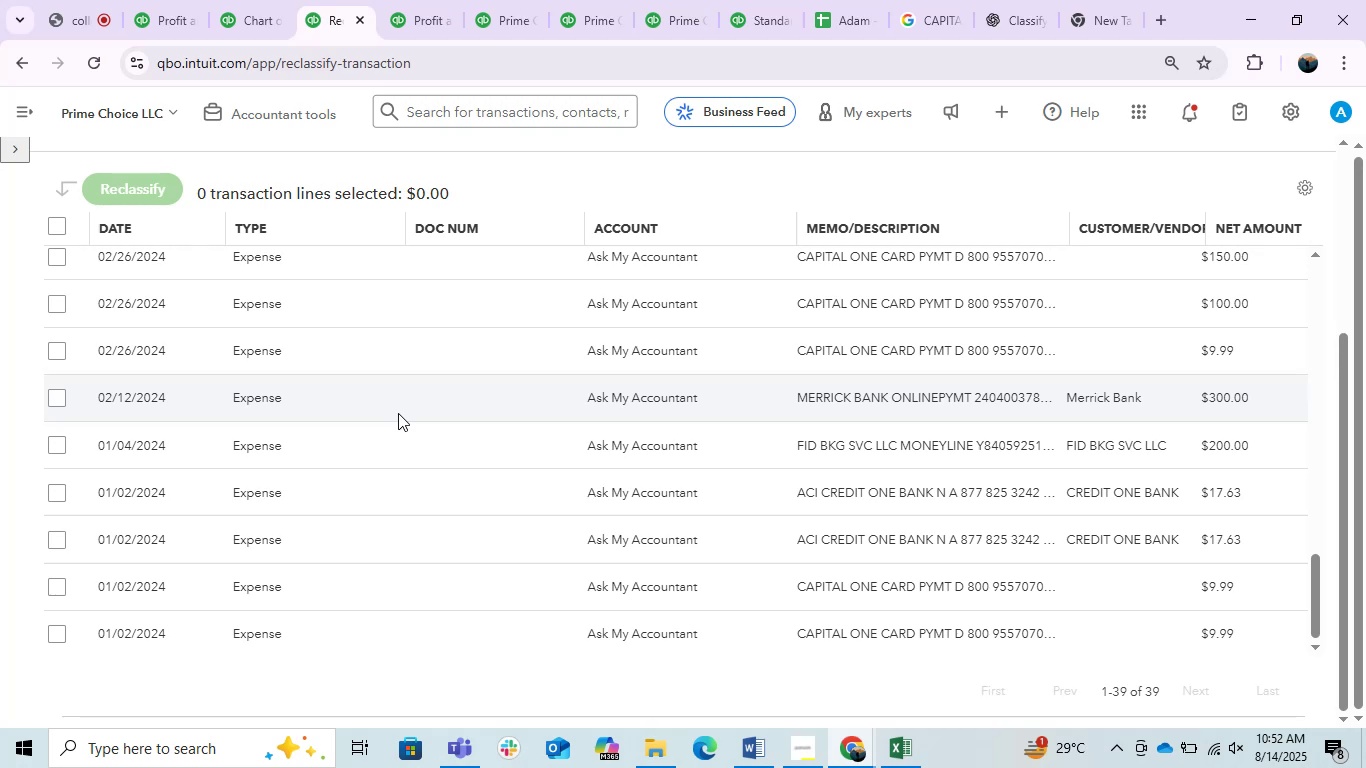 
wait(22.61)
 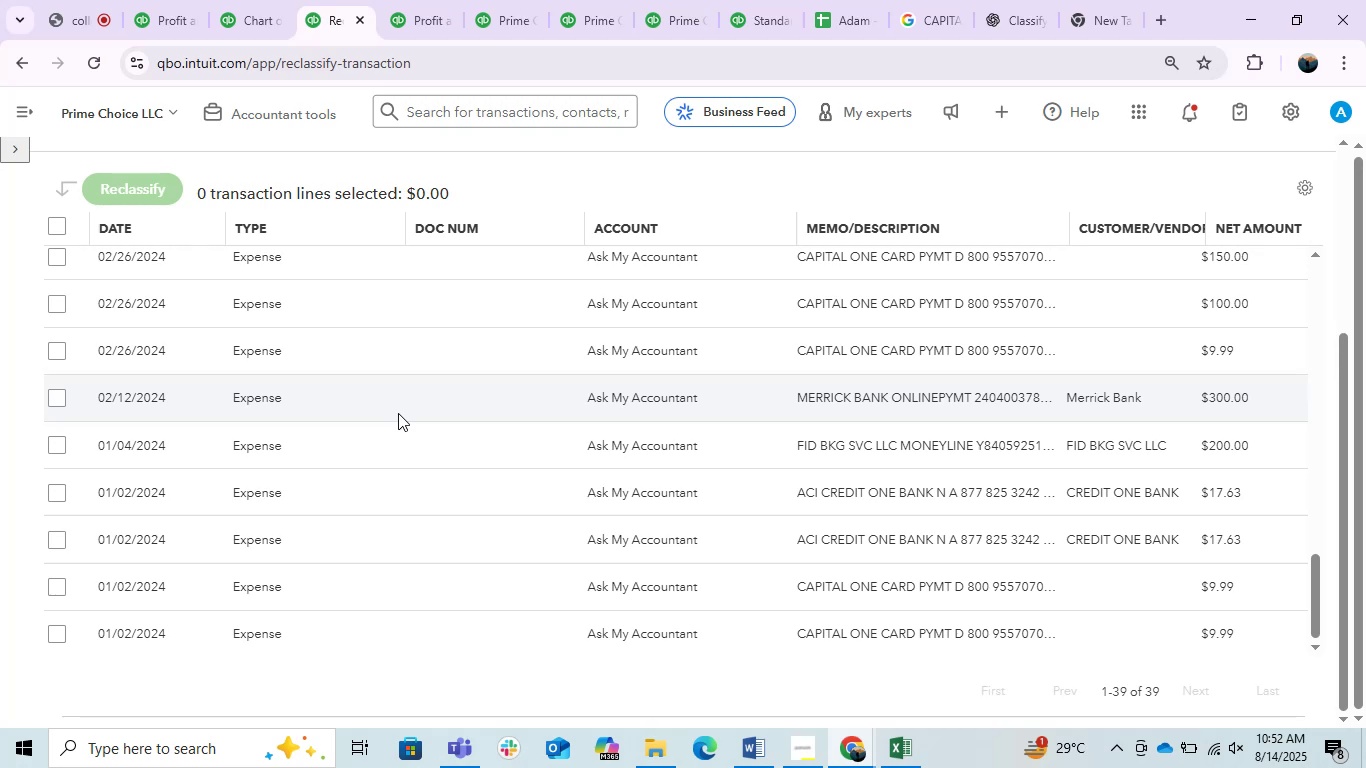 
scroll: coordinate [694, 397], scroll_direction: up, amount: 17.0
 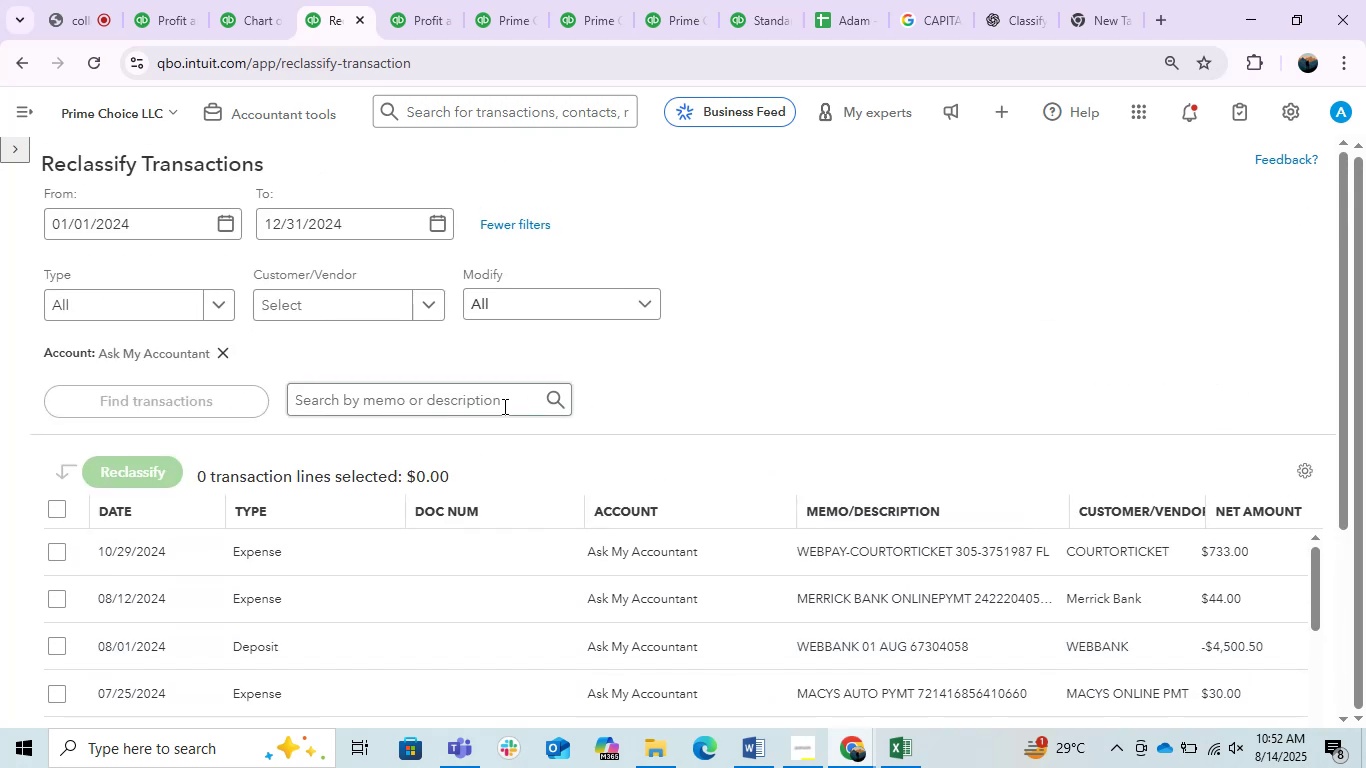 
left_click([483, 416])
 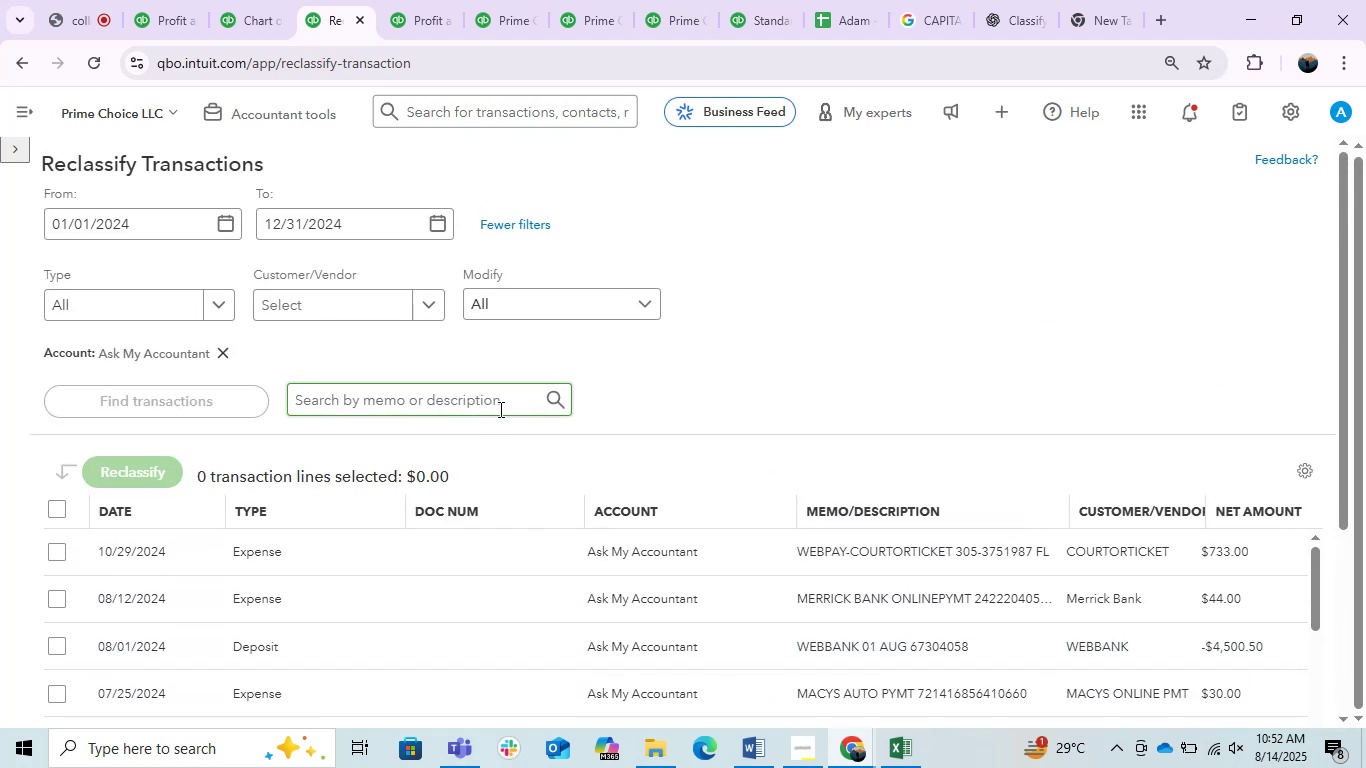 
left_click([455, 399])
 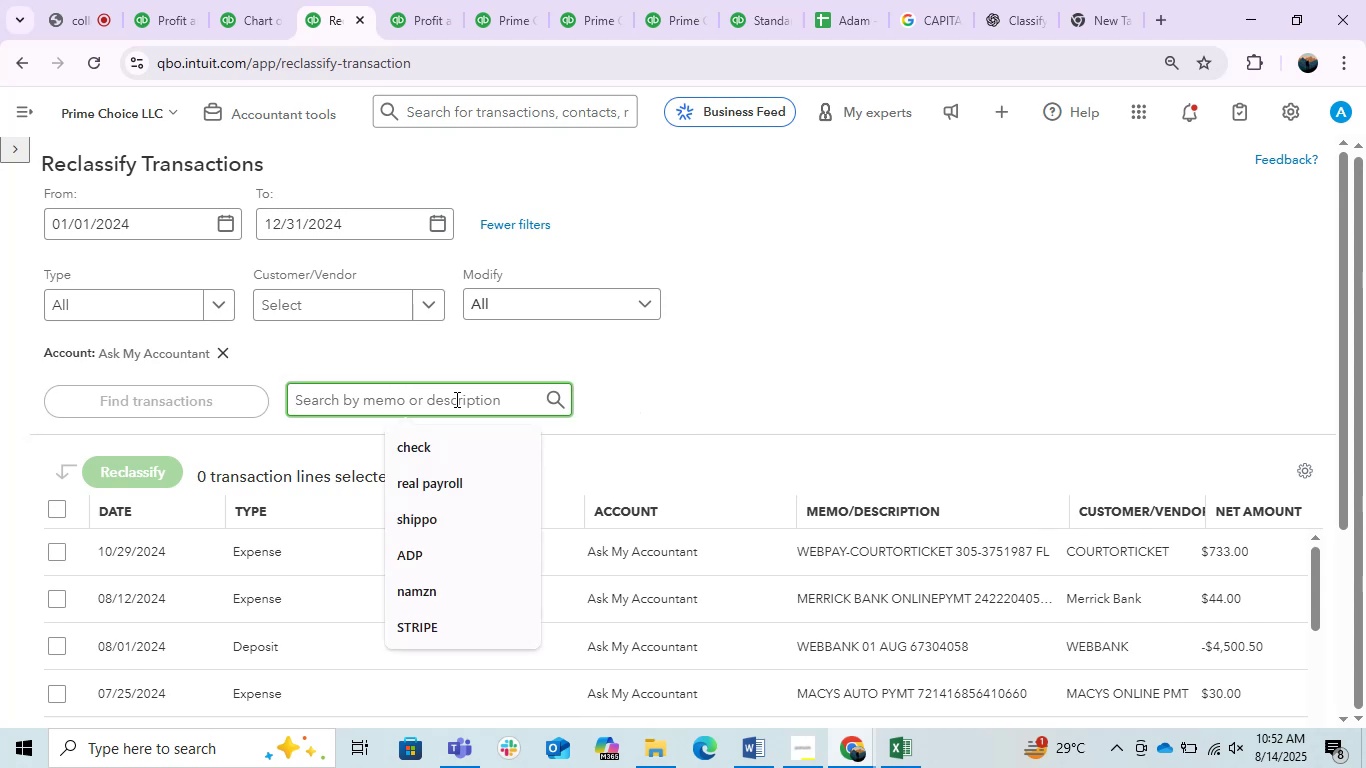 
hold_key(key=A, duration=0.34)
 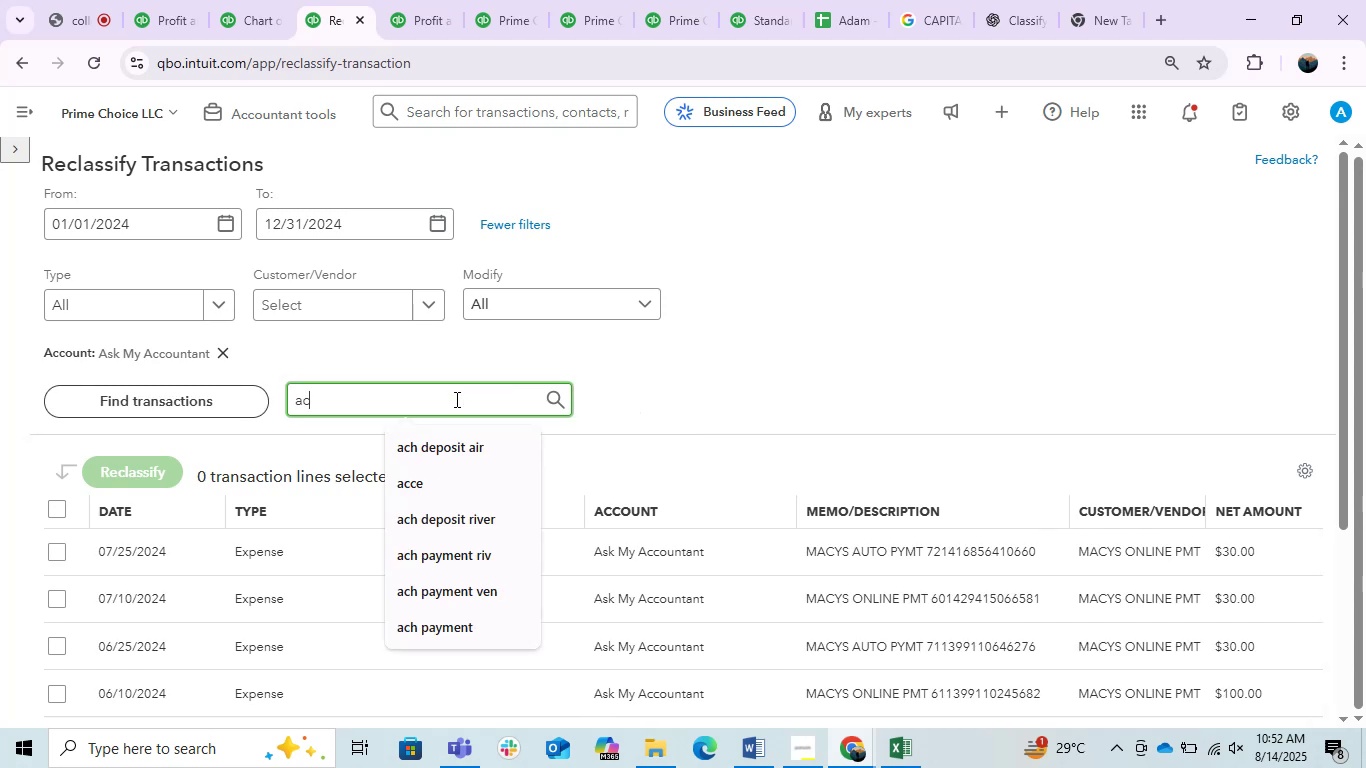 
type(ci )
 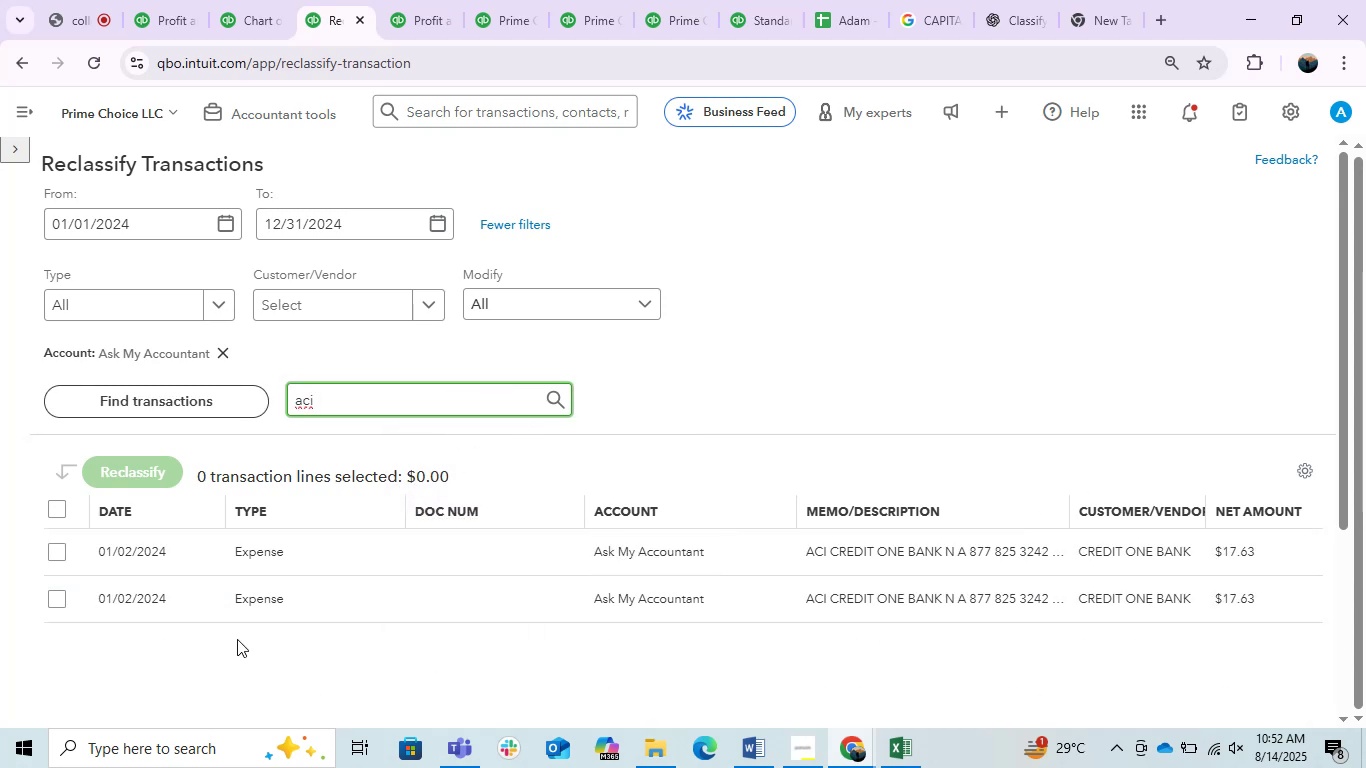 
double_click([154, 474])
 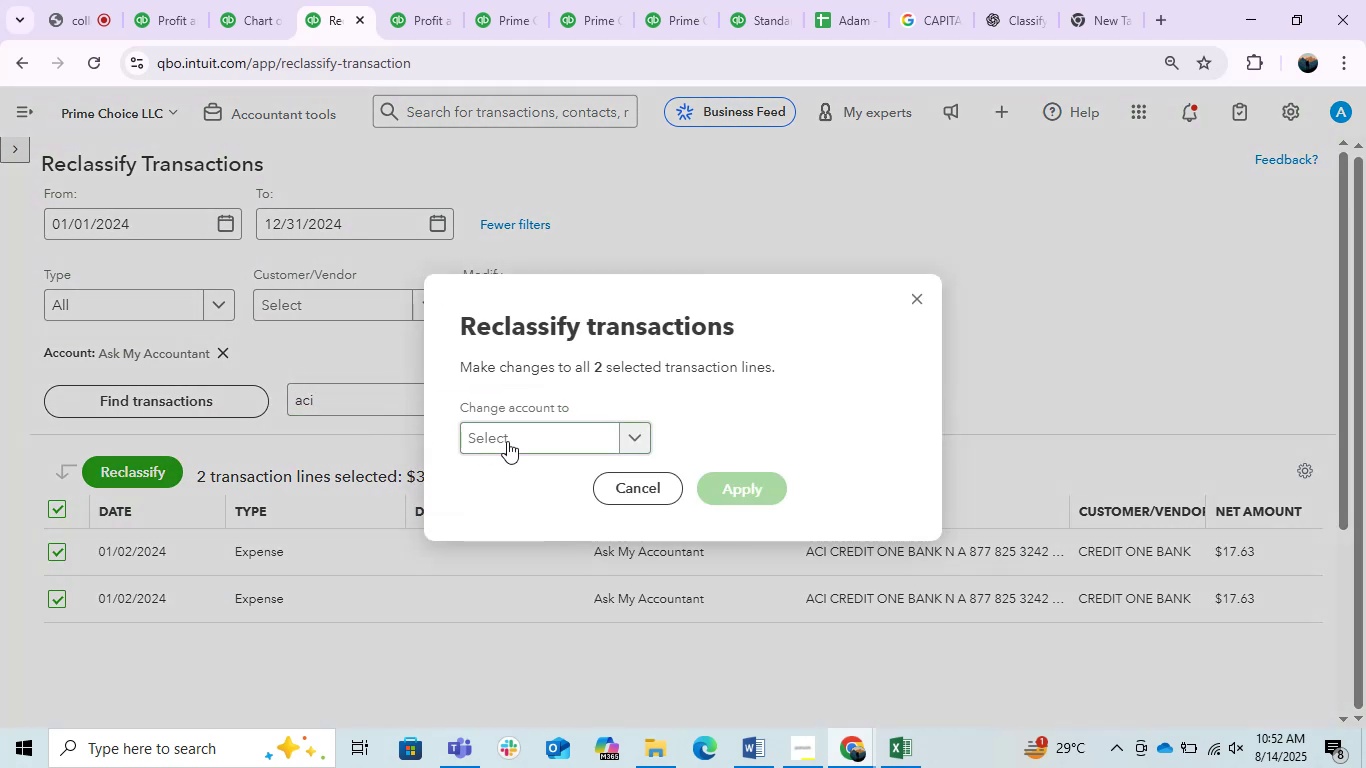 
left_click([514, 441])
 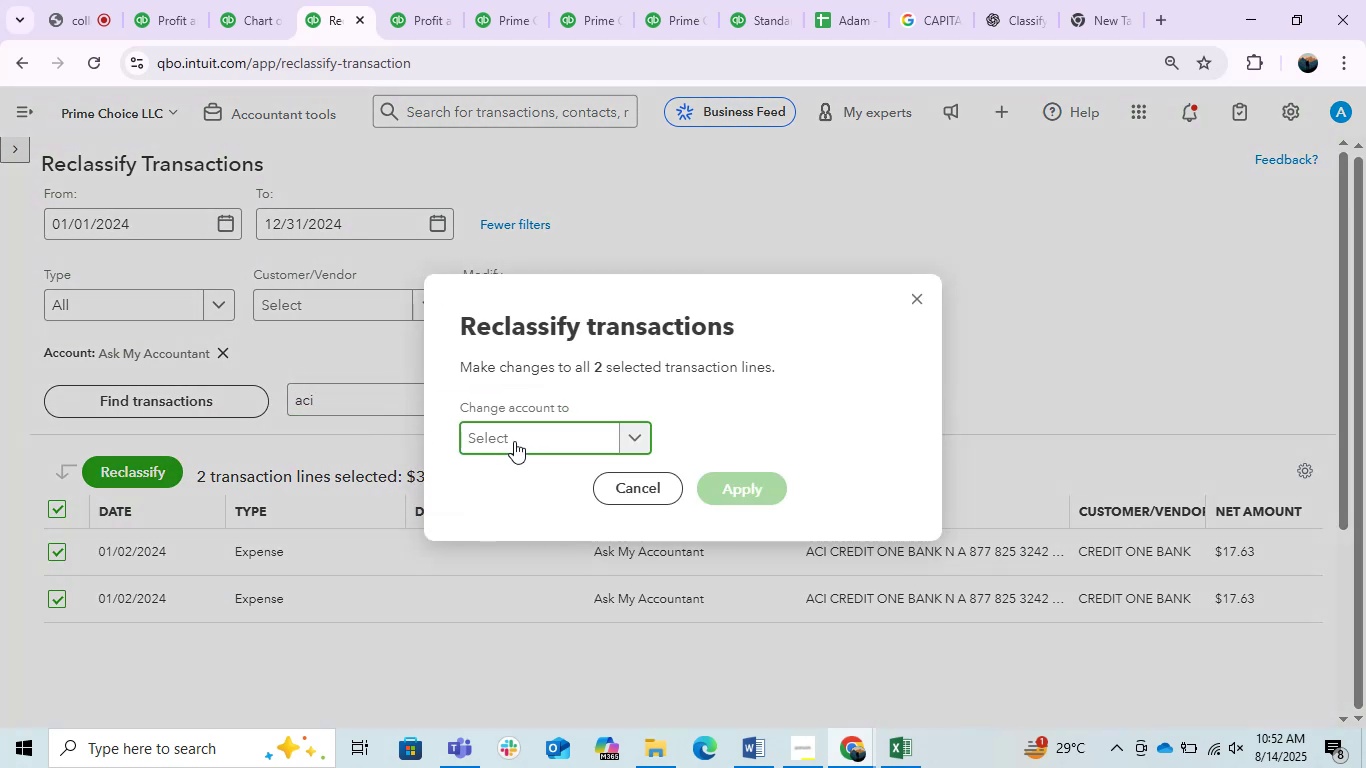 
type(ow)
 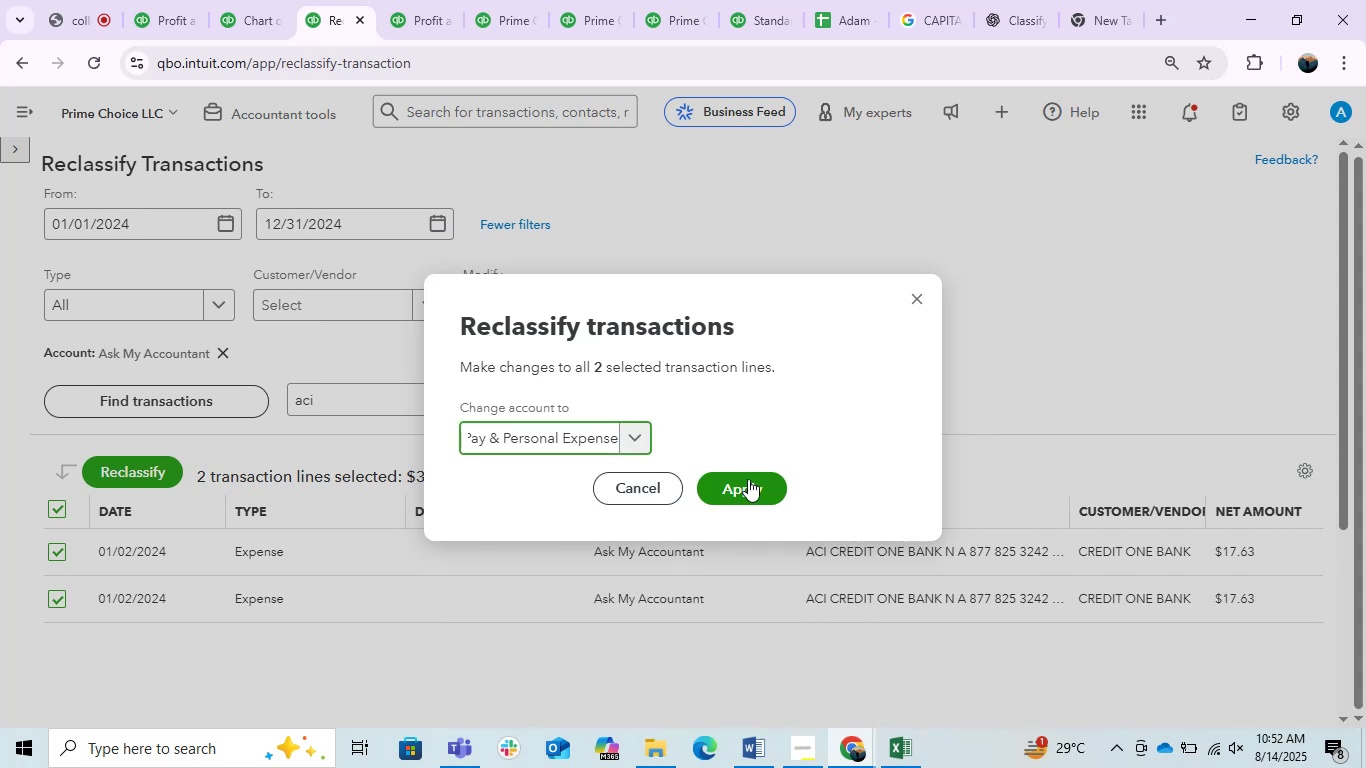 
wait(5.25)
 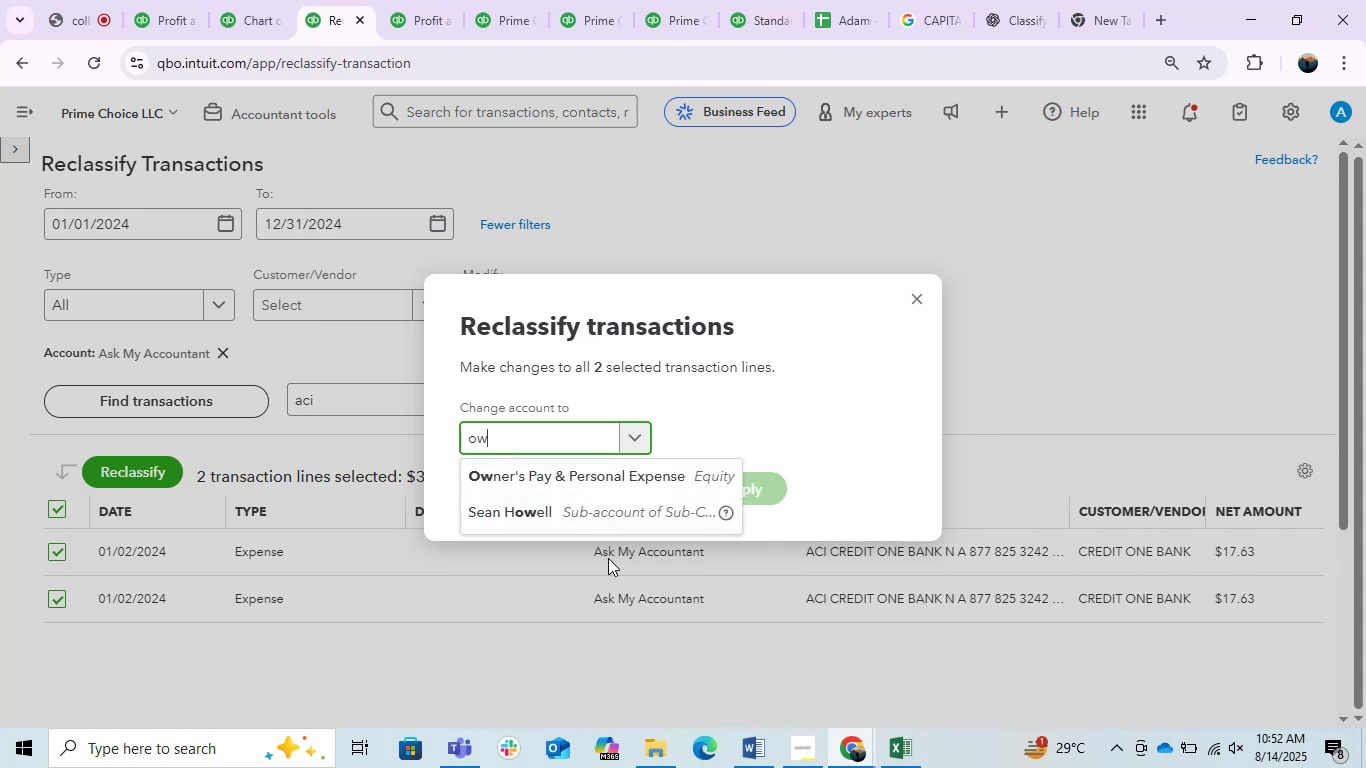 
left_click([751, 483])
 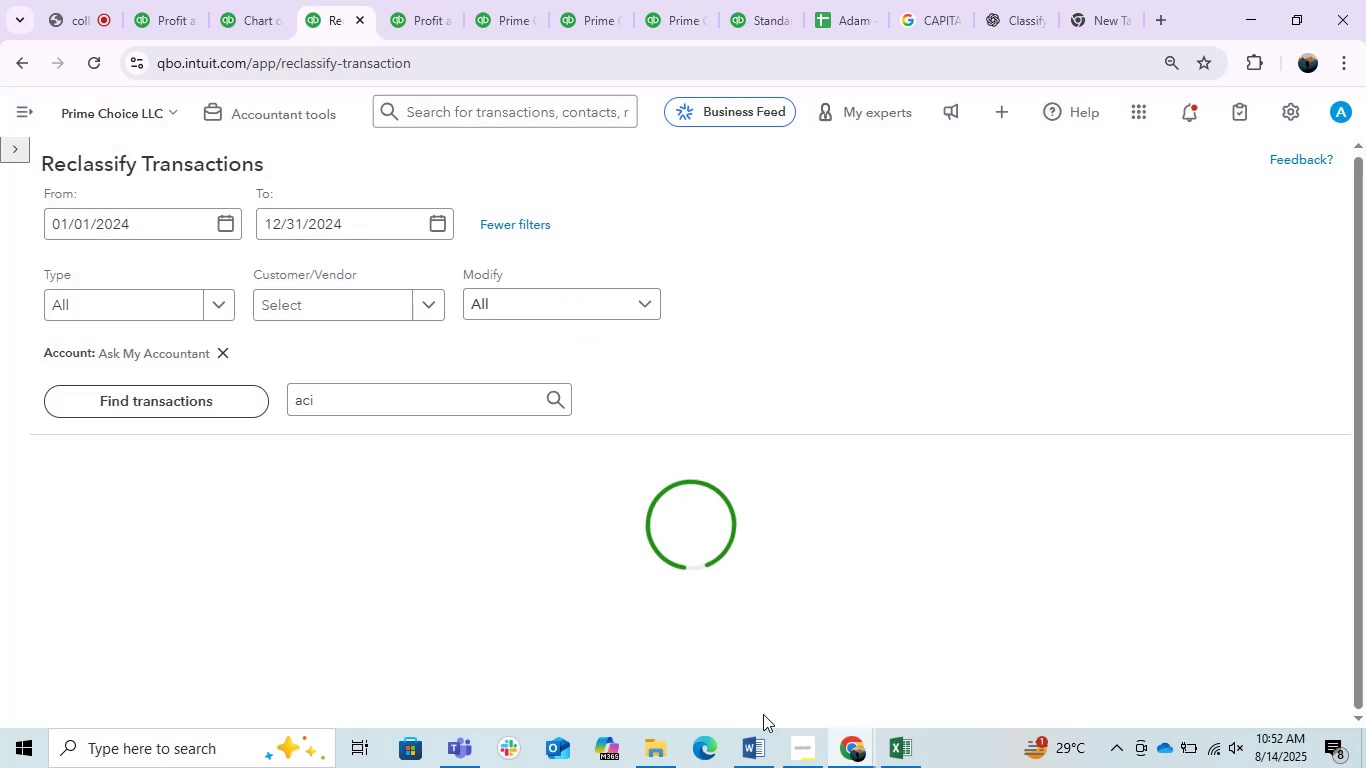 
left_click([771, 767])
 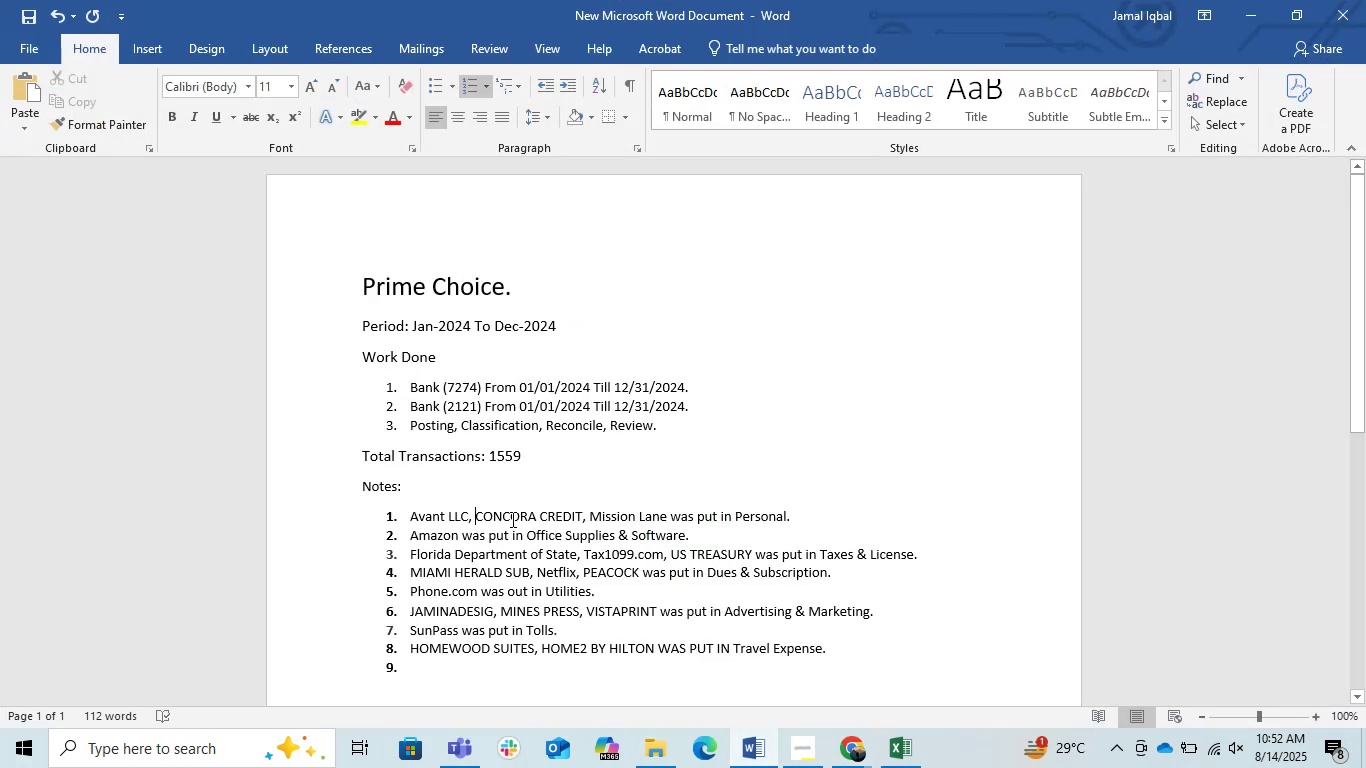 
type(ACI Credit )
key(Backspace)
type(, )
 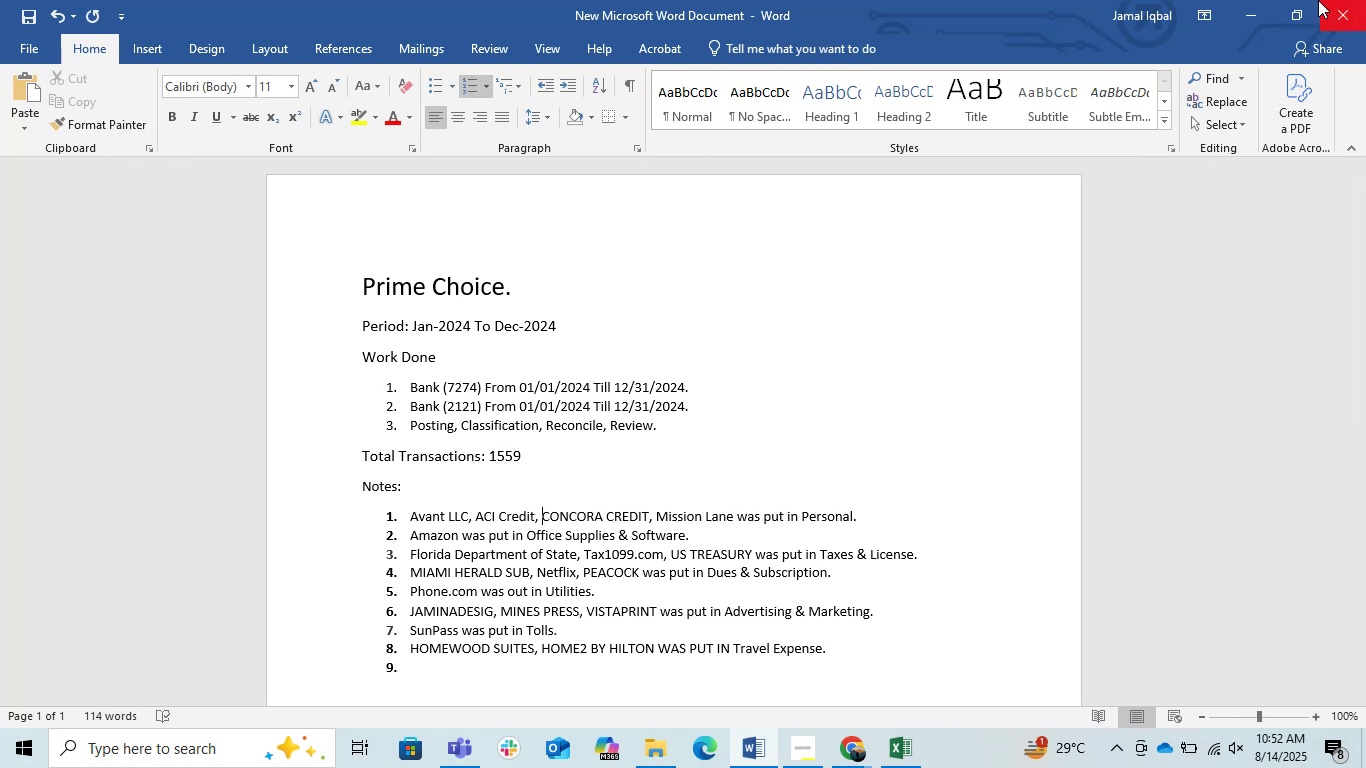 
left_click([1229, 2])
 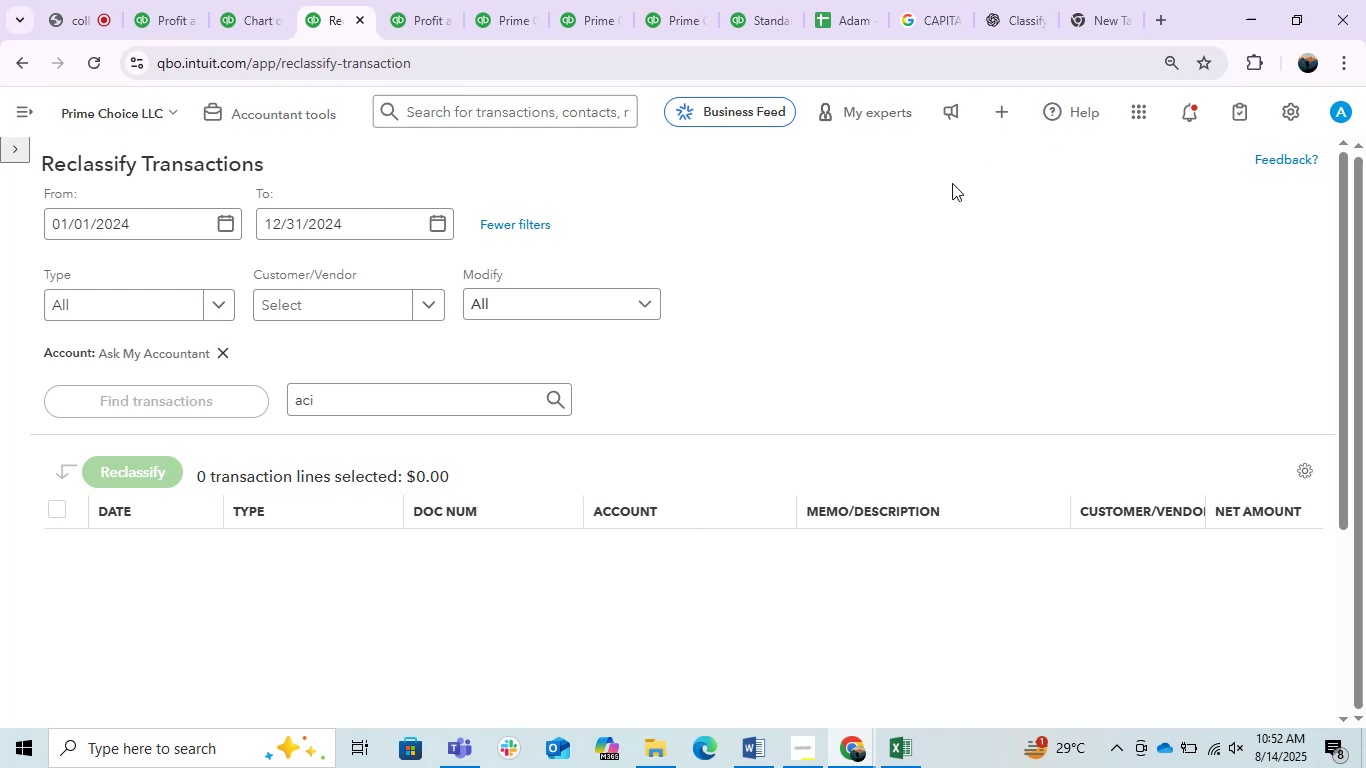 
left_click([956, 252])
 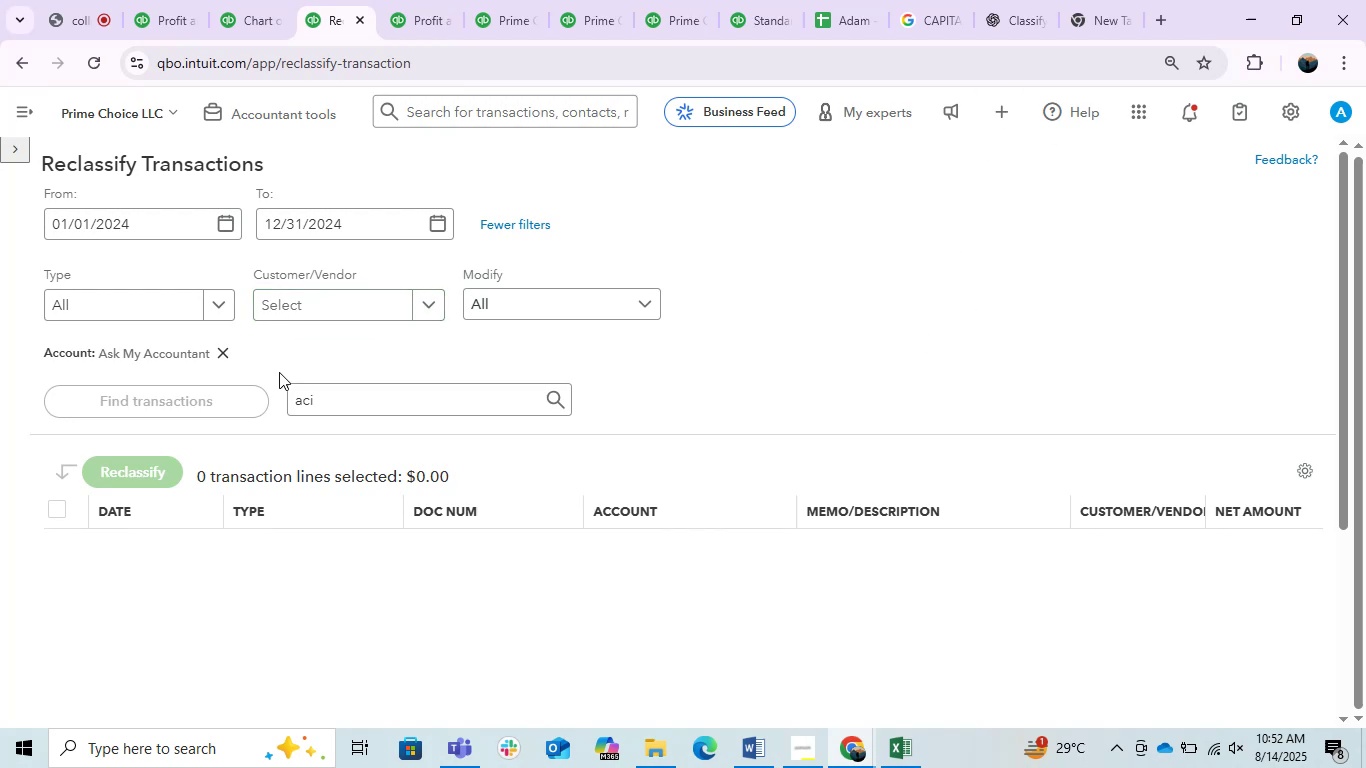 
left_click_drag(start_coordinate=[321, 394], to_coordinate=[271, 394])
 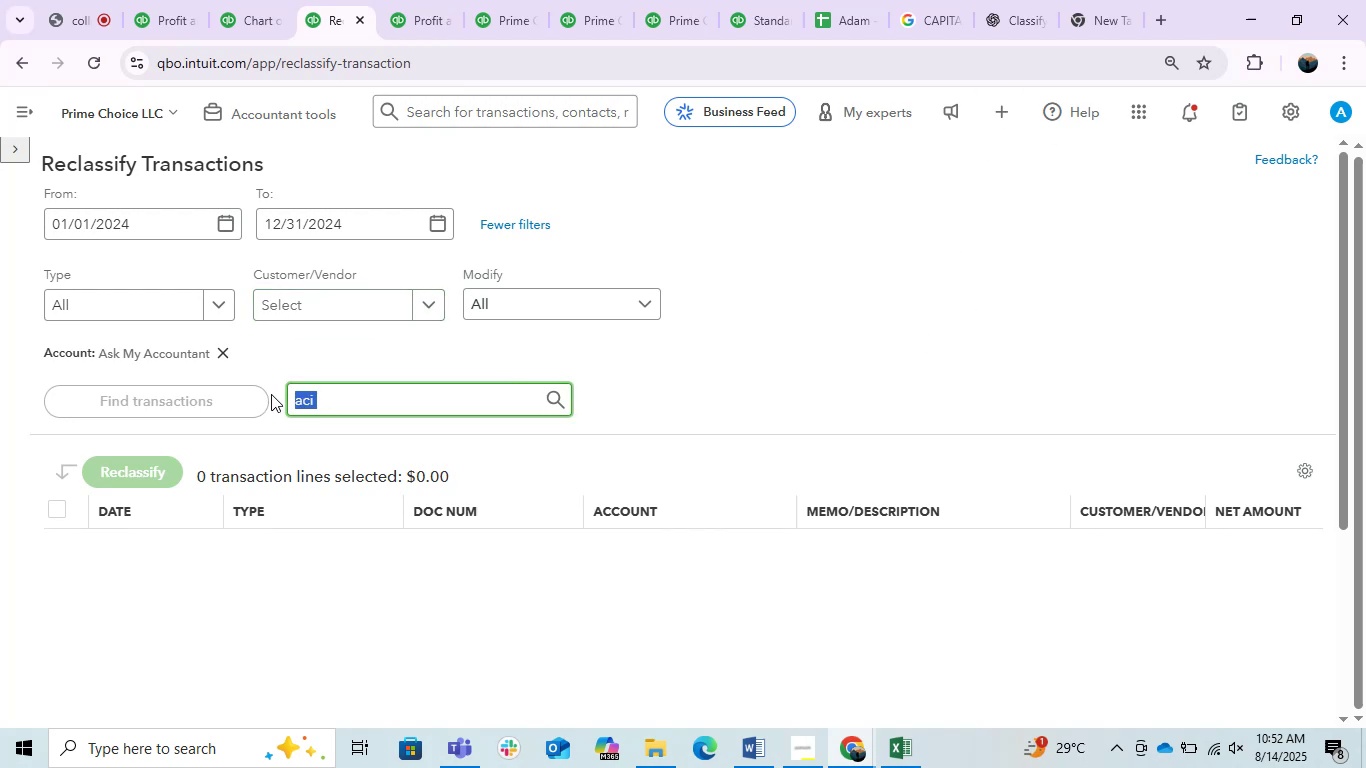 
key(Backspace)
 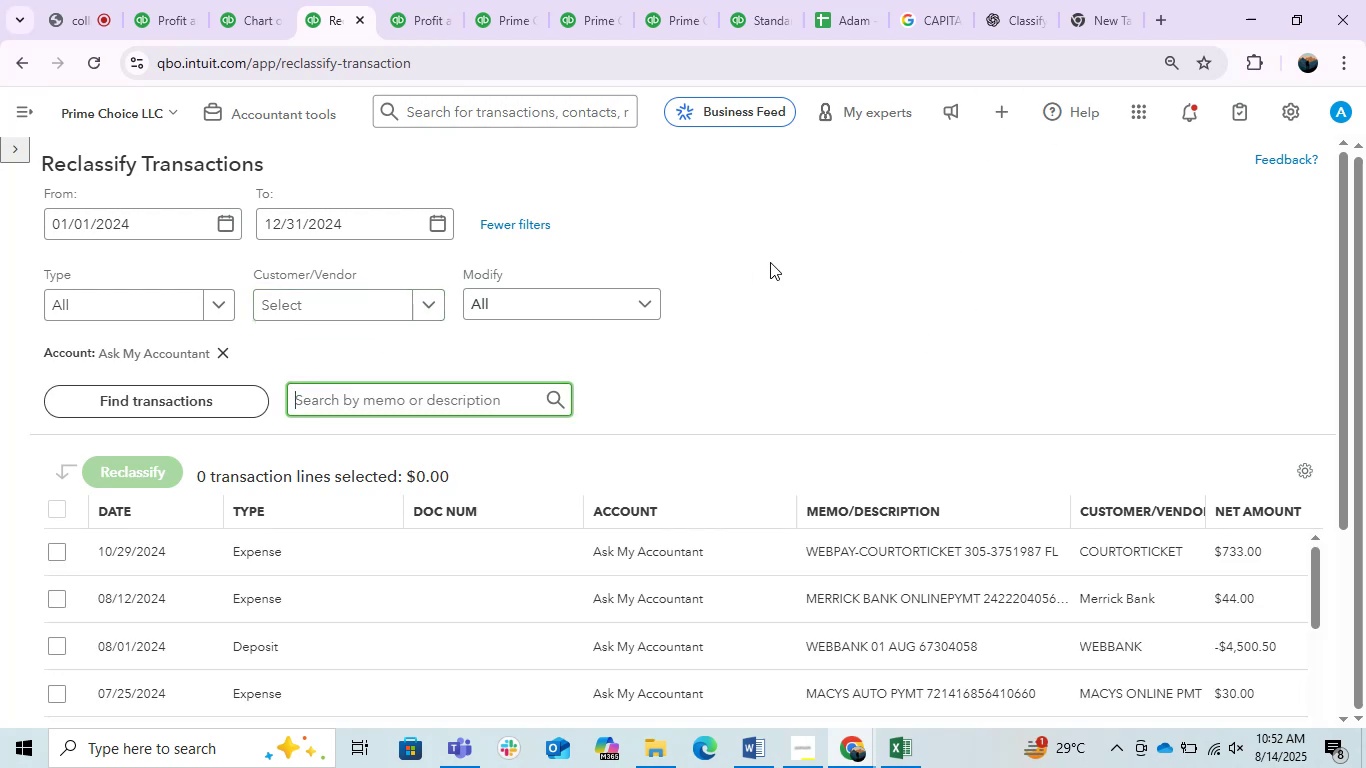 
left_click([770, 262])
 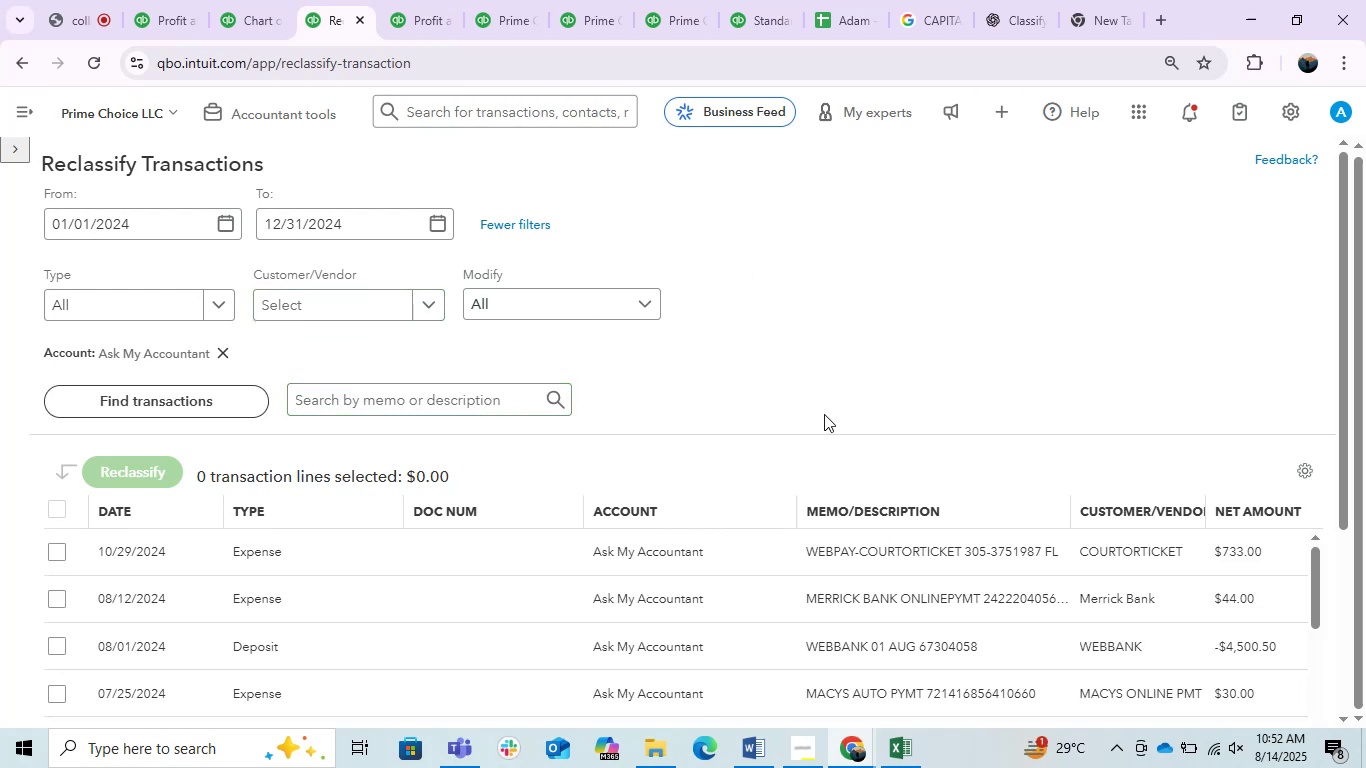 
scroll: coordinate [1285, 374], scroll_direction: down, amount: 2.0
 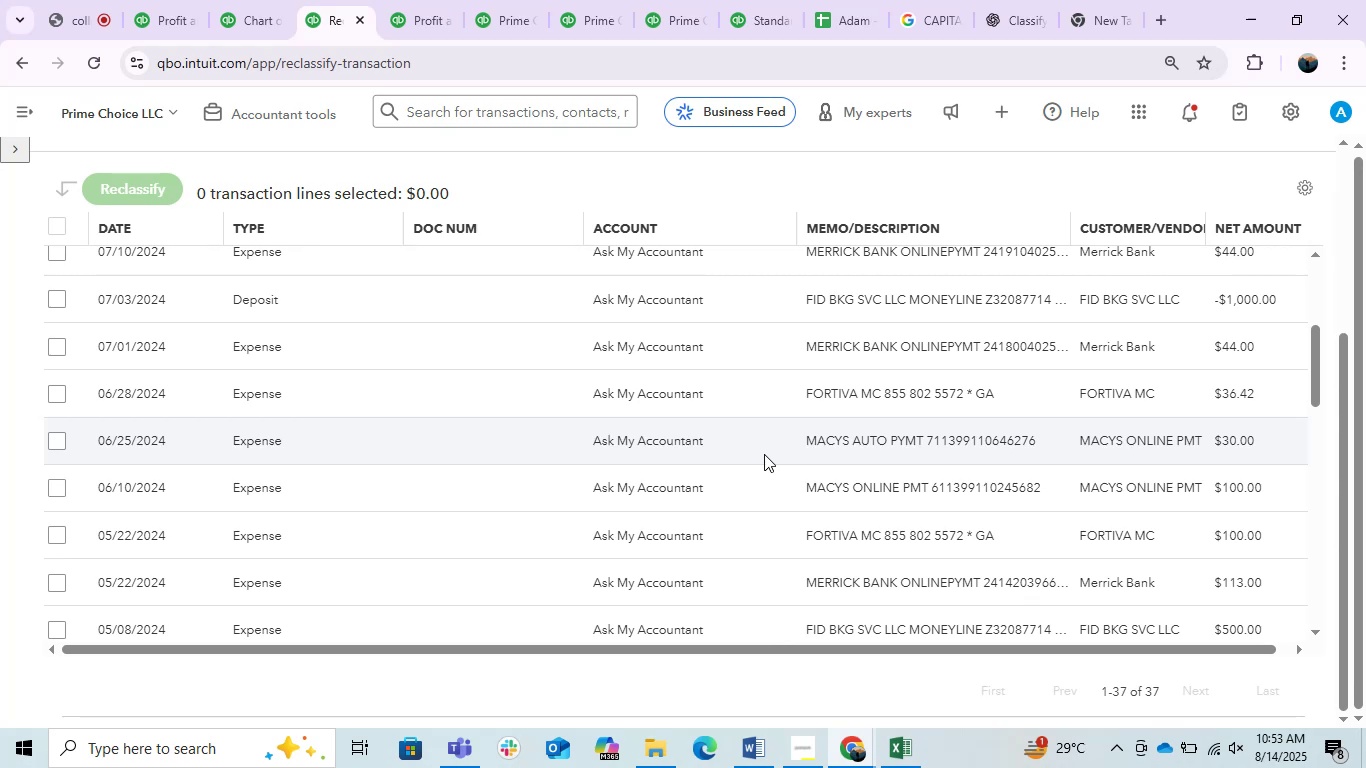 
wait(25.94)
 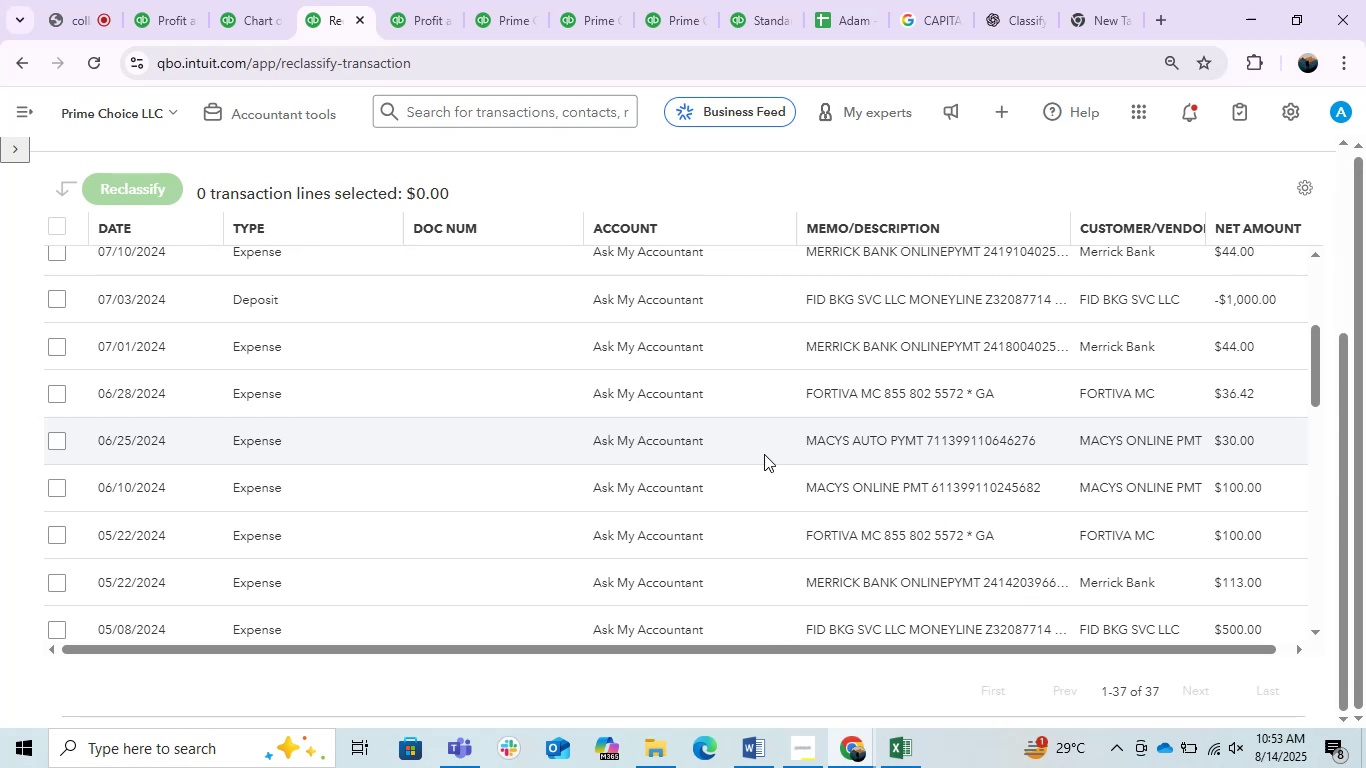 
mouse_move([675, 465])
 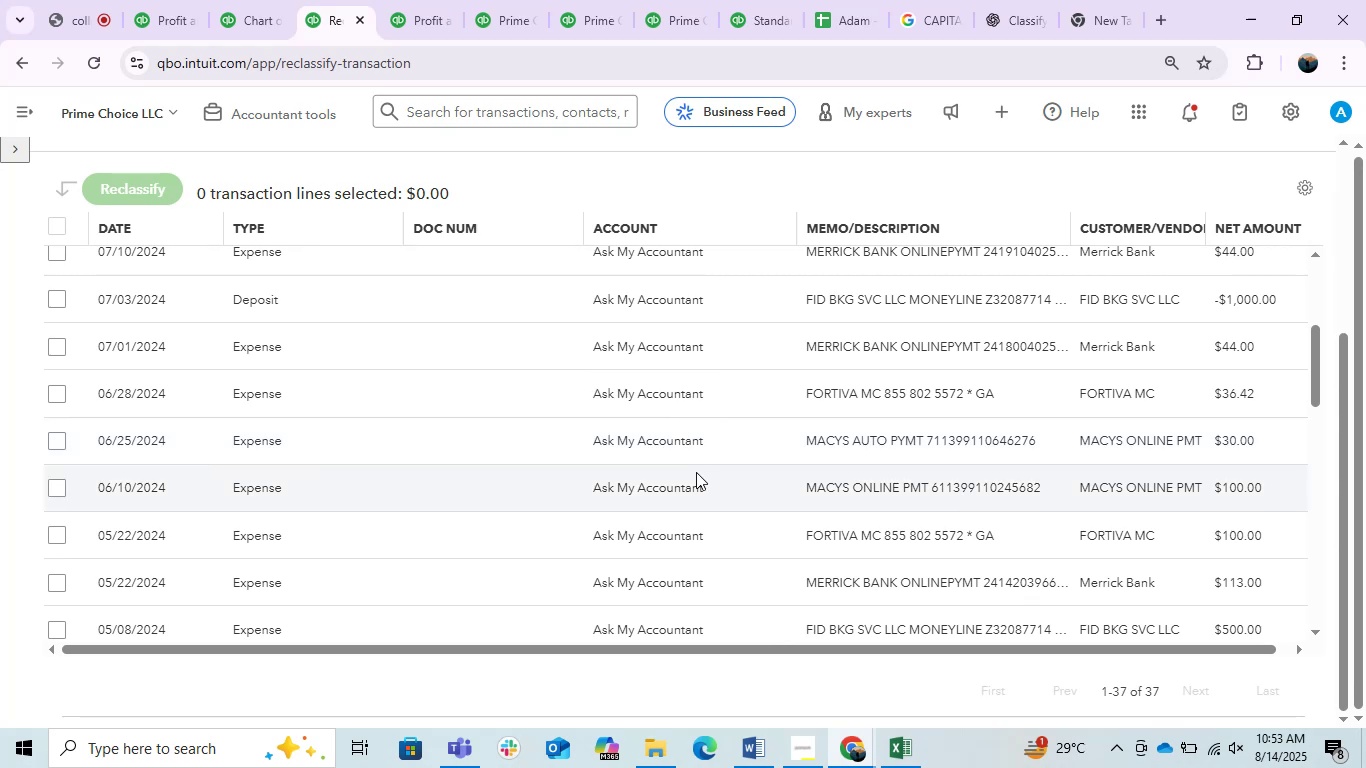 
scroll: coordinate [536, 402], scroll_direction: up, amount: 5.0
 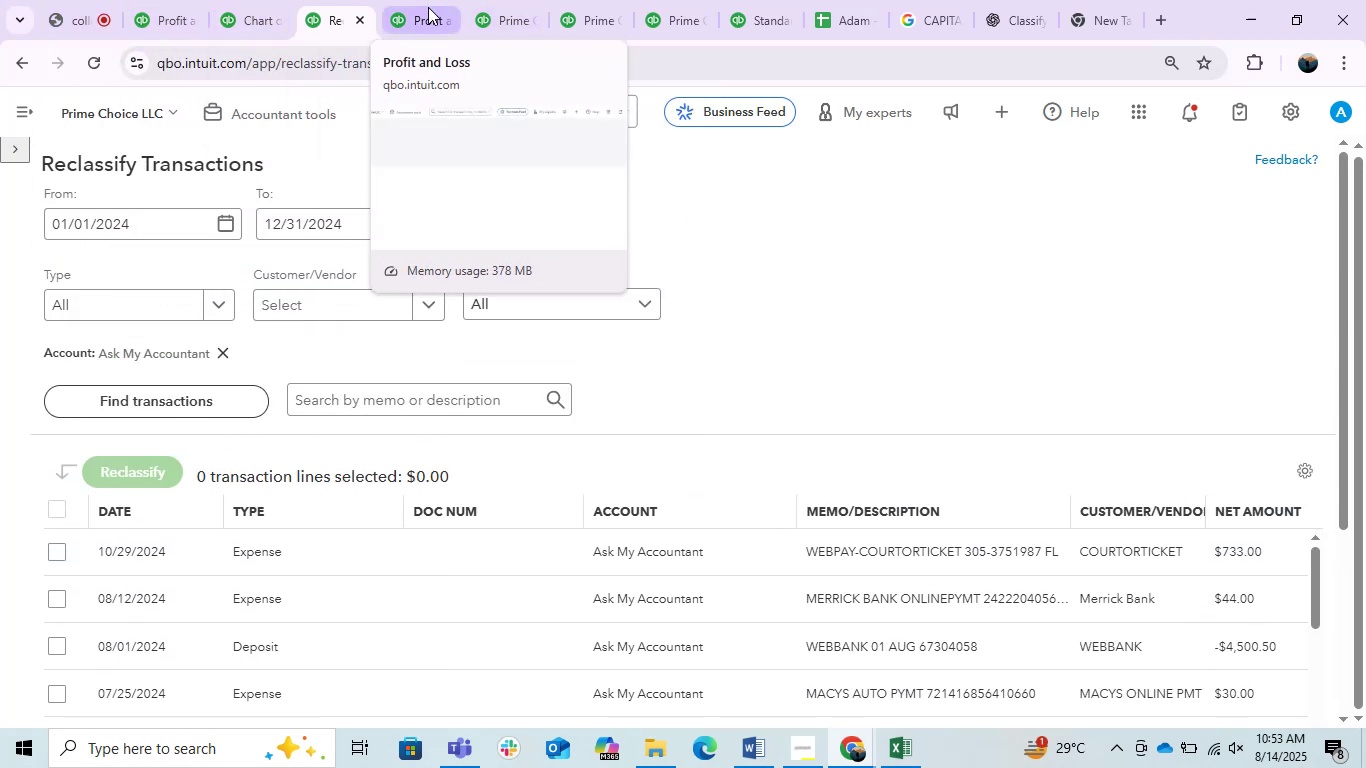 
wait(5.54)
 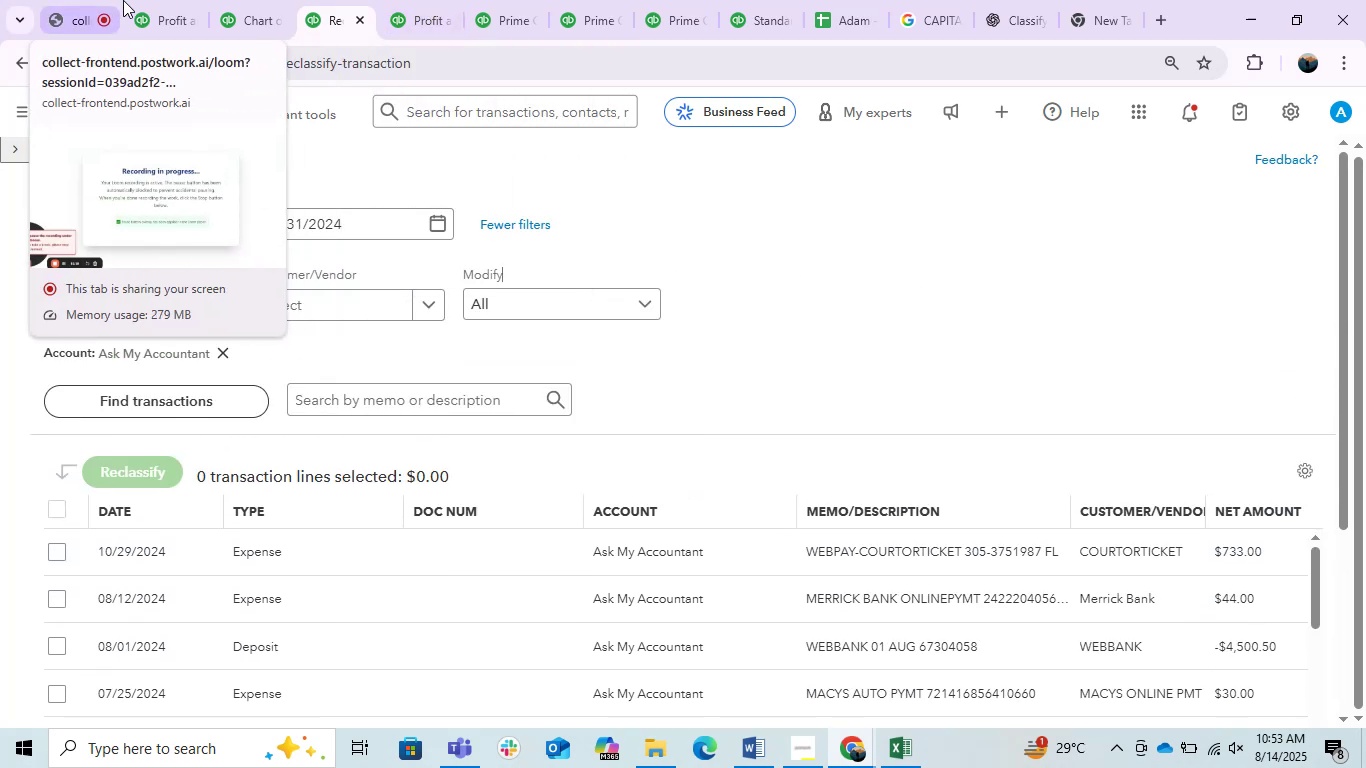 
left_click([414, 1])
 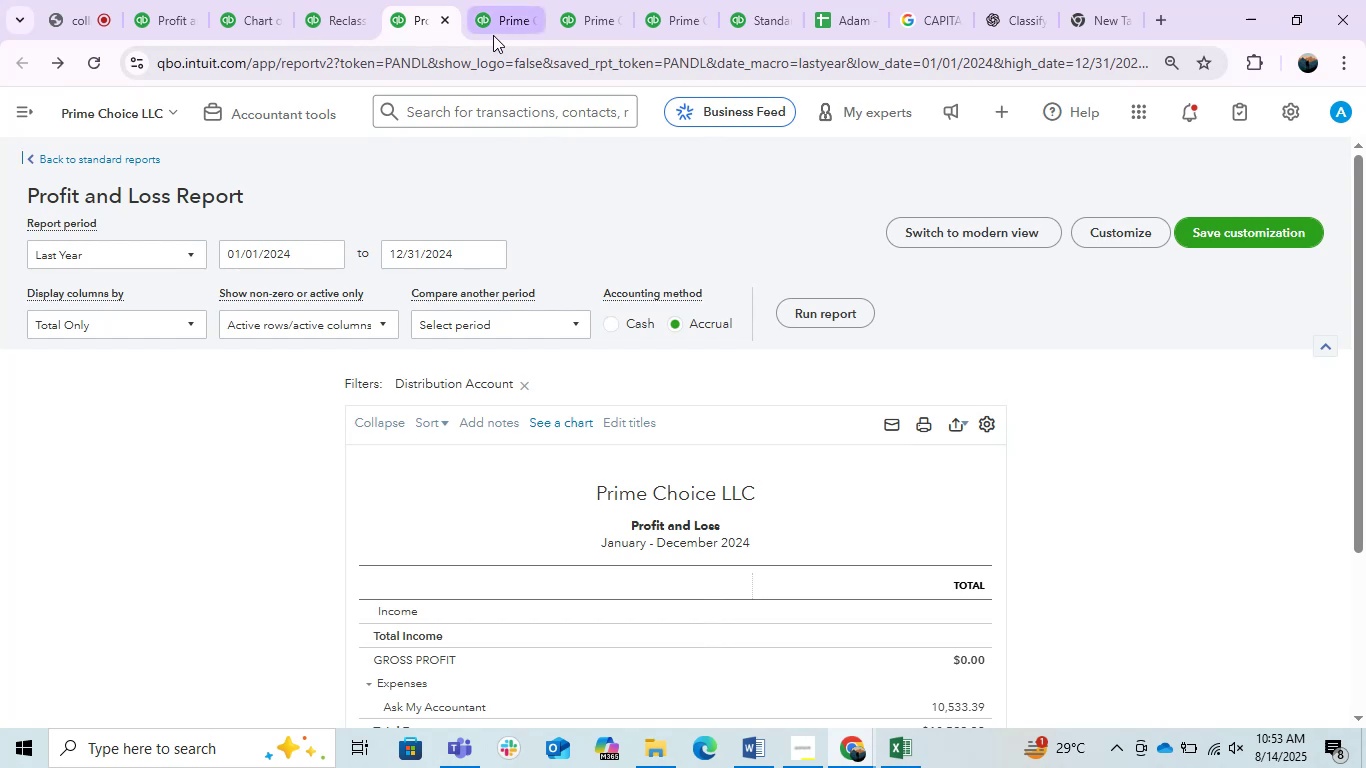 
left_click([328, 0])
 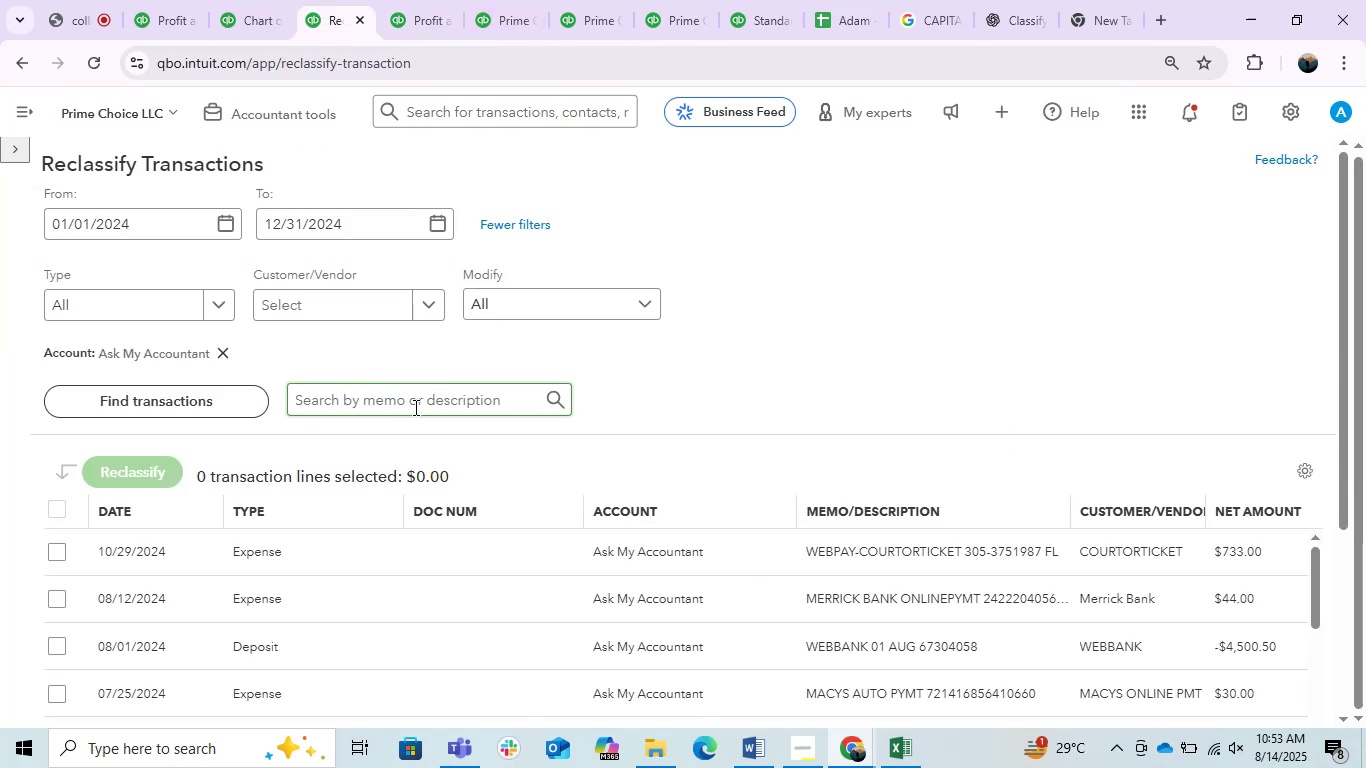 
left_click([414, 407])
 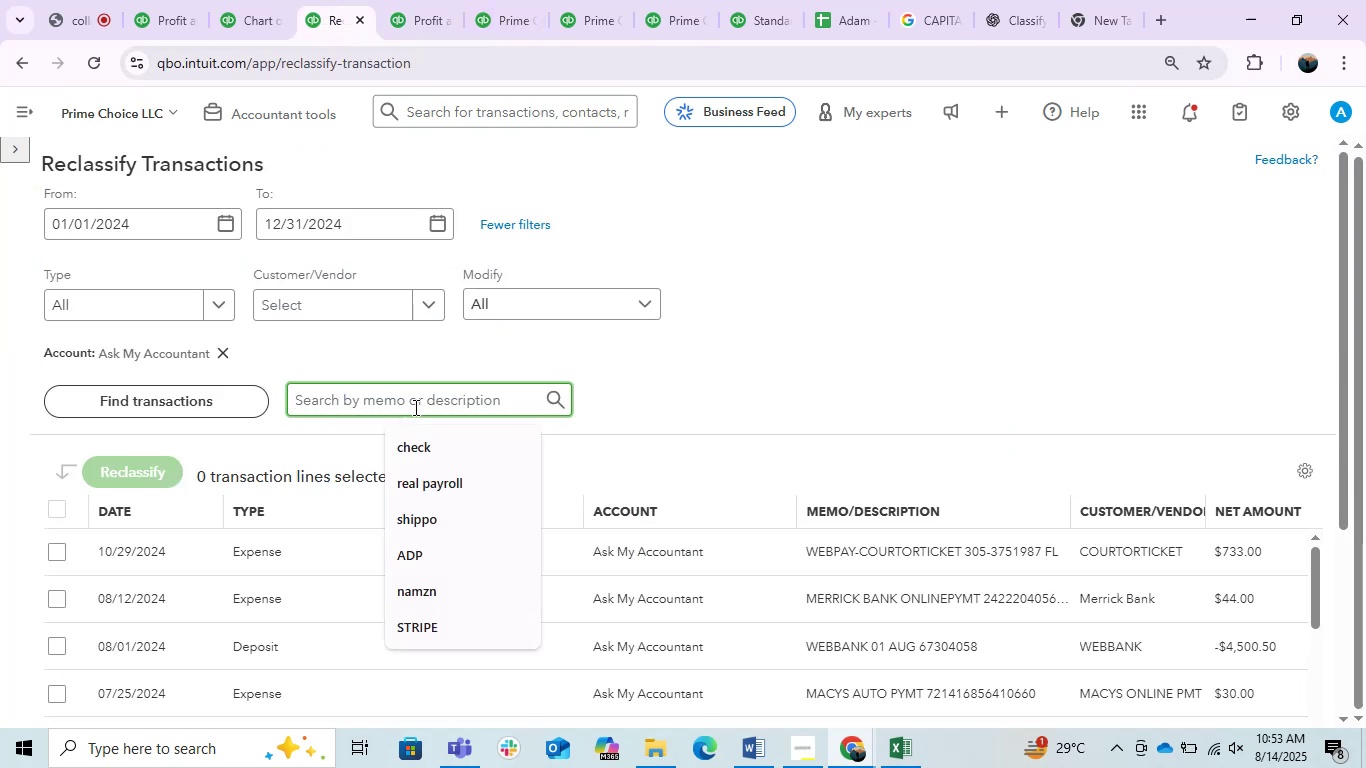 
type(macvy)
key(Backspace)
key(Backspace)
 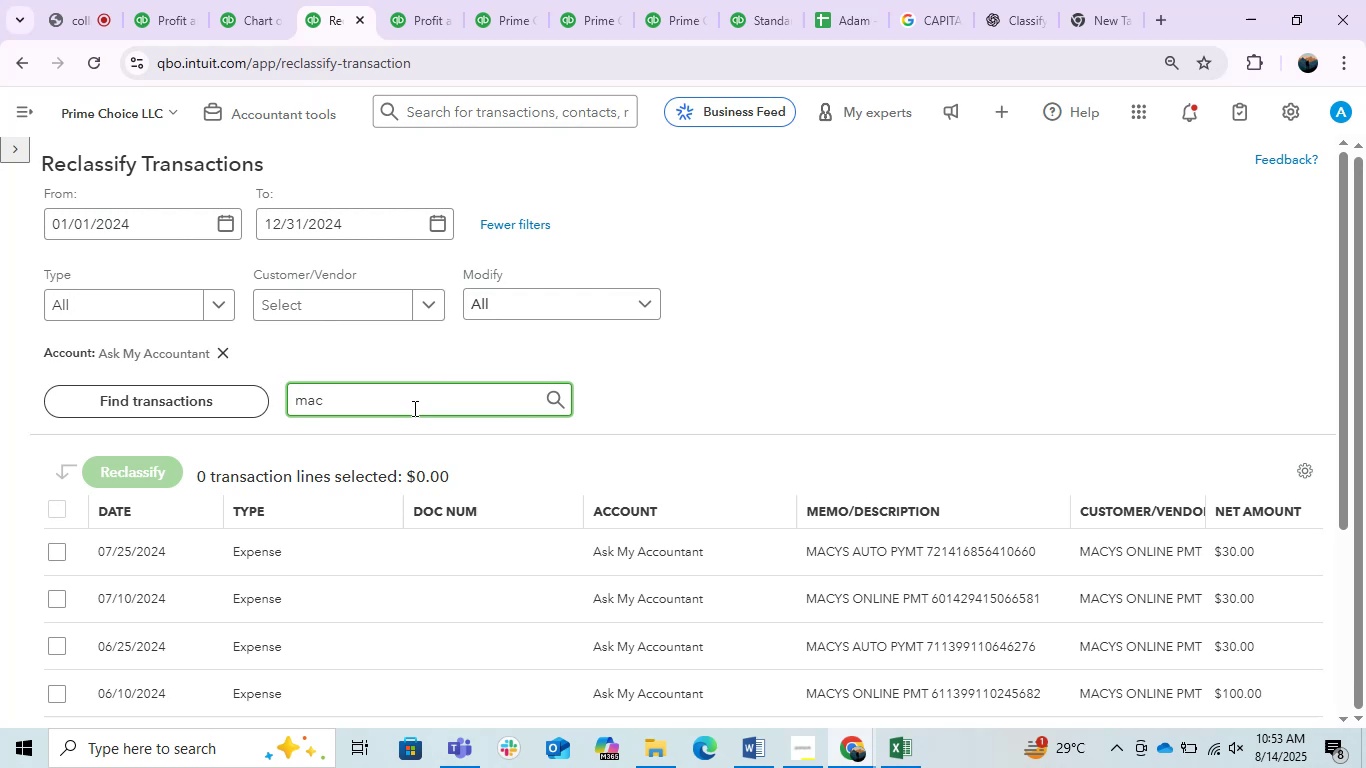 
scroll: coordinate [413, 408], scroll_direction: down, amount: 1.0
 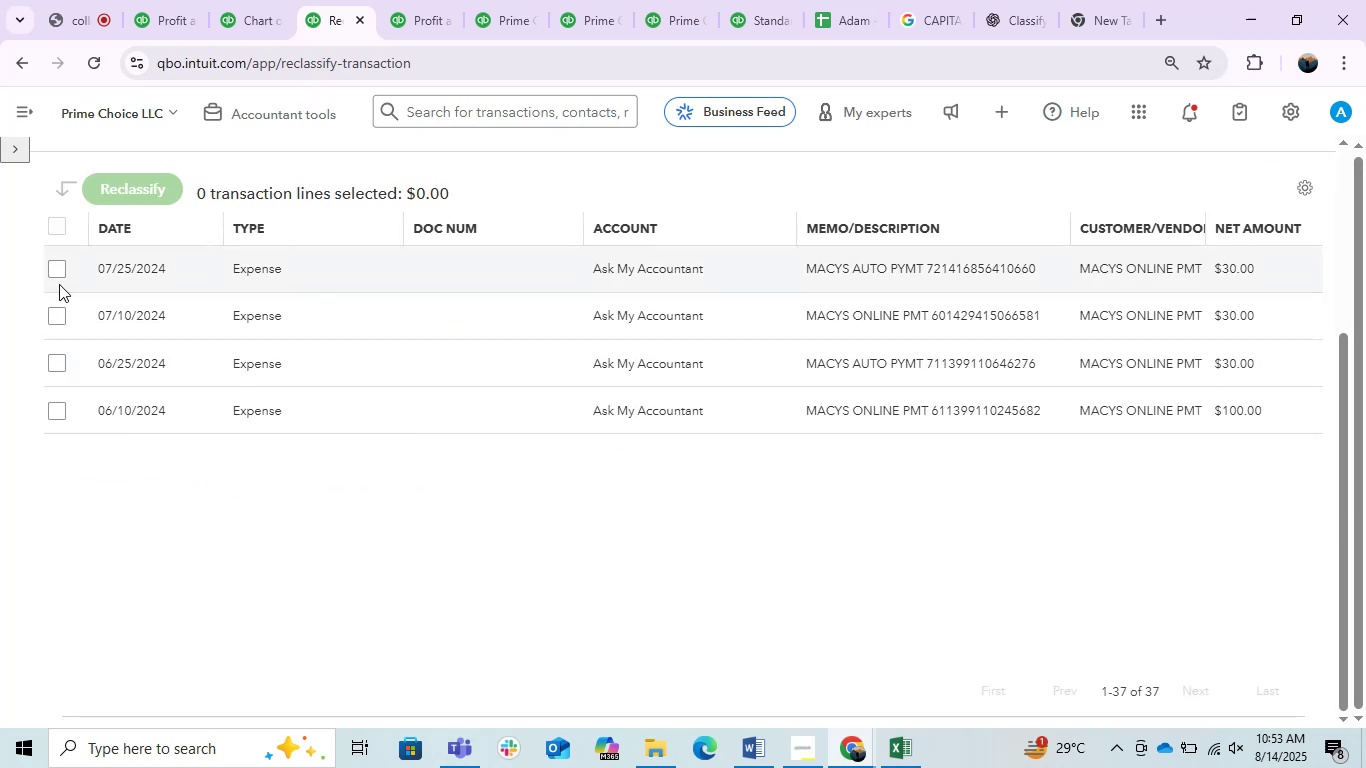 
left_click([57, 271])
 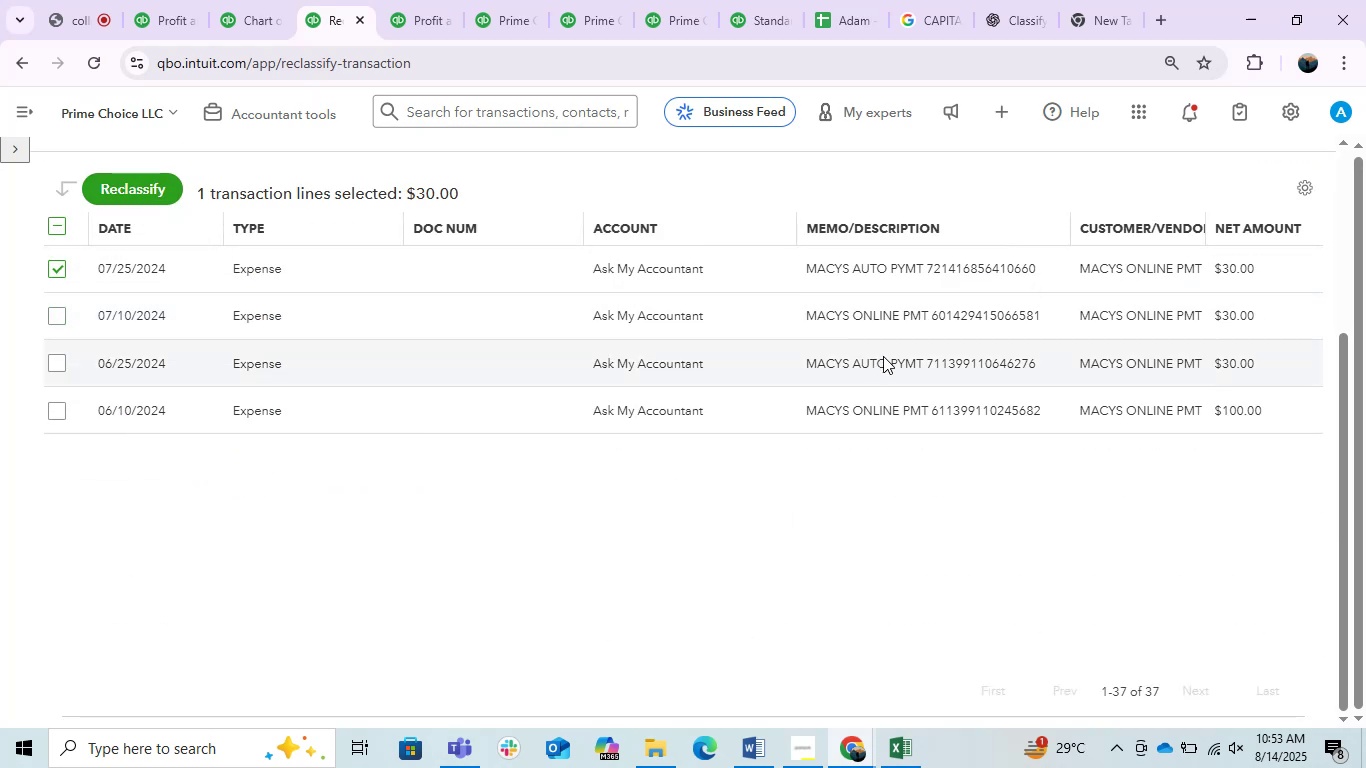 
wait(5.22)
 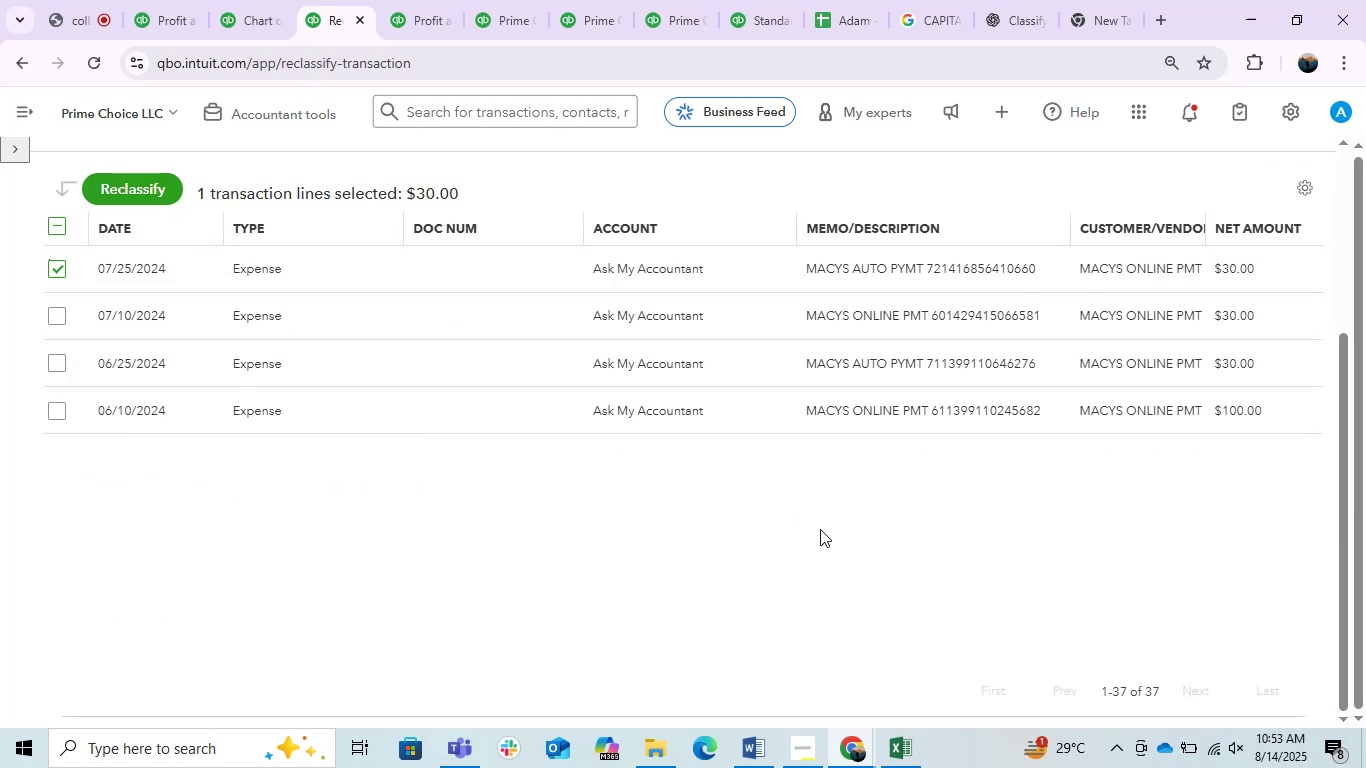 
left_click_drag(start_coordinate=[892, 365], to_coordinate=[810, 360])
 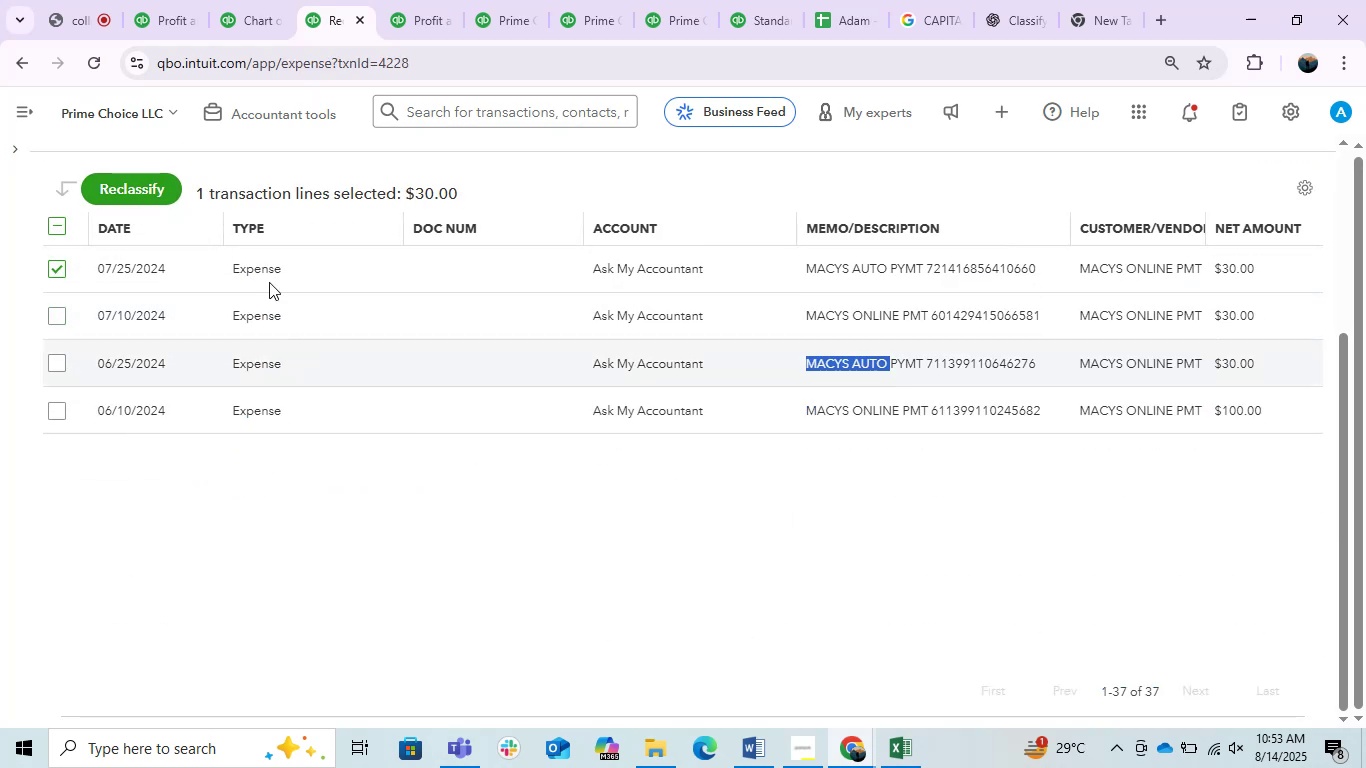 
key(Control+C)
 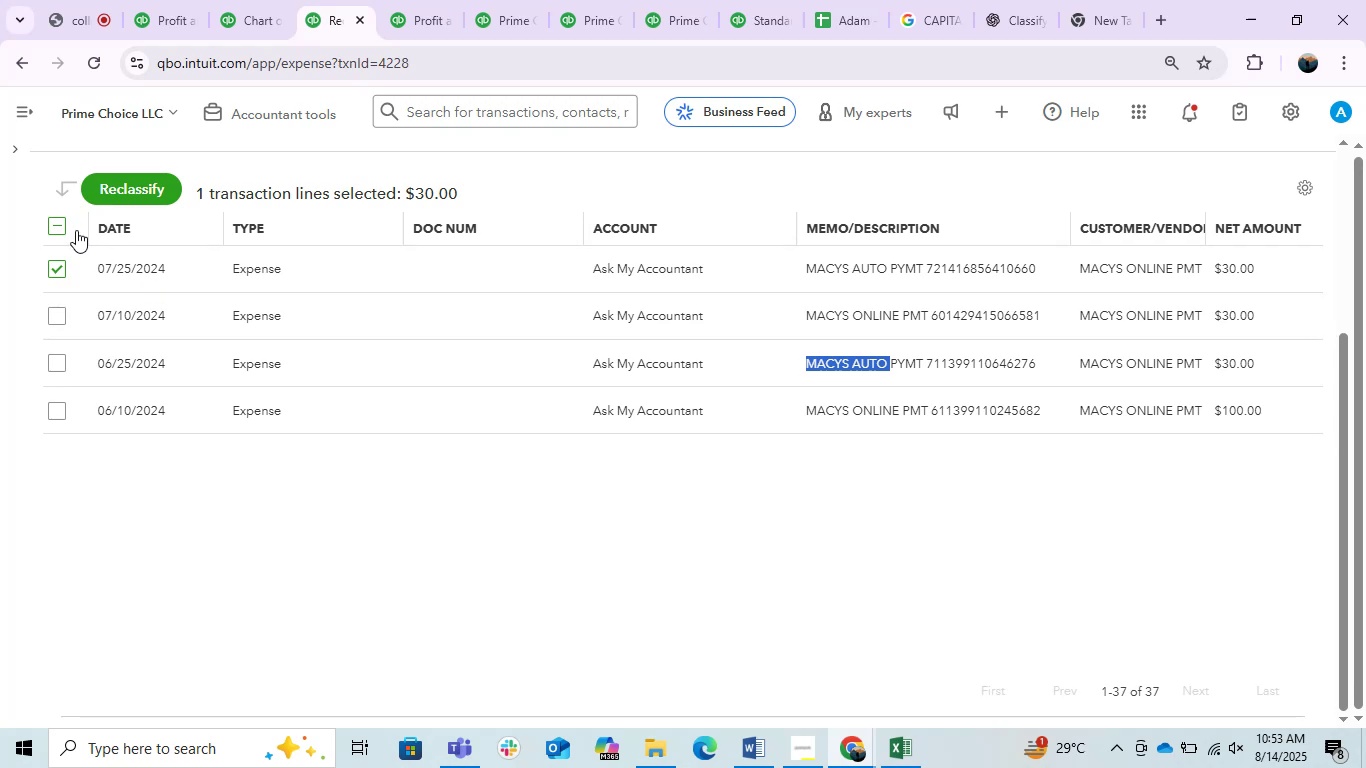 
left_click([57, 224])
 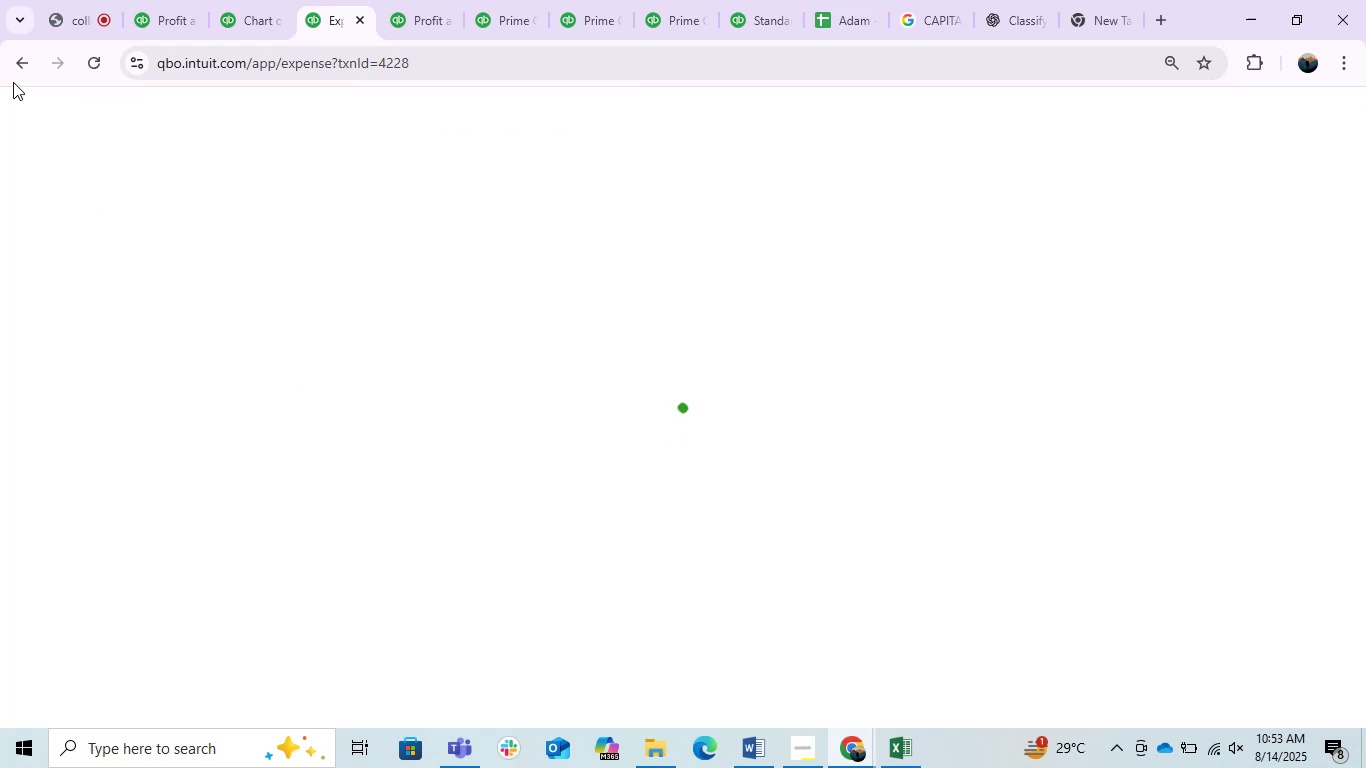 
left_click([12, 74])
 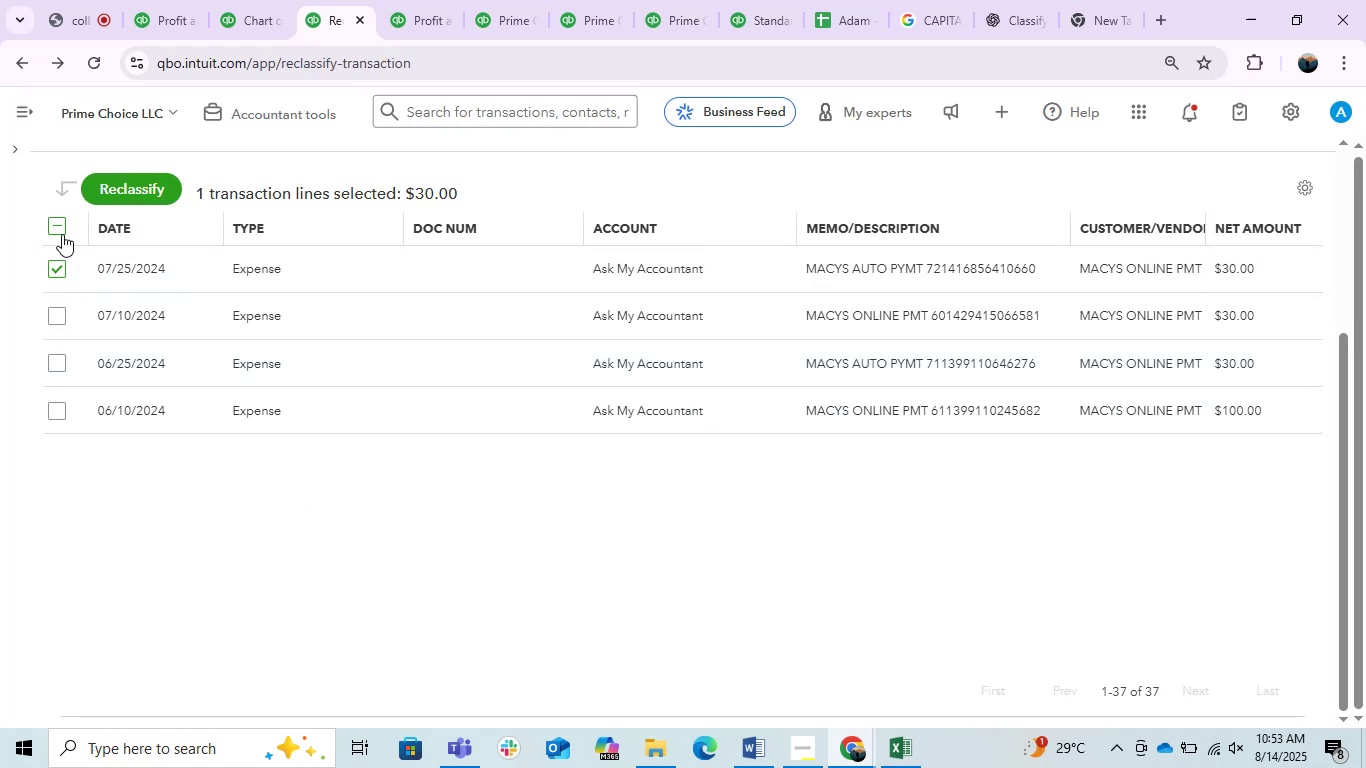 
double_click([135, 193])
 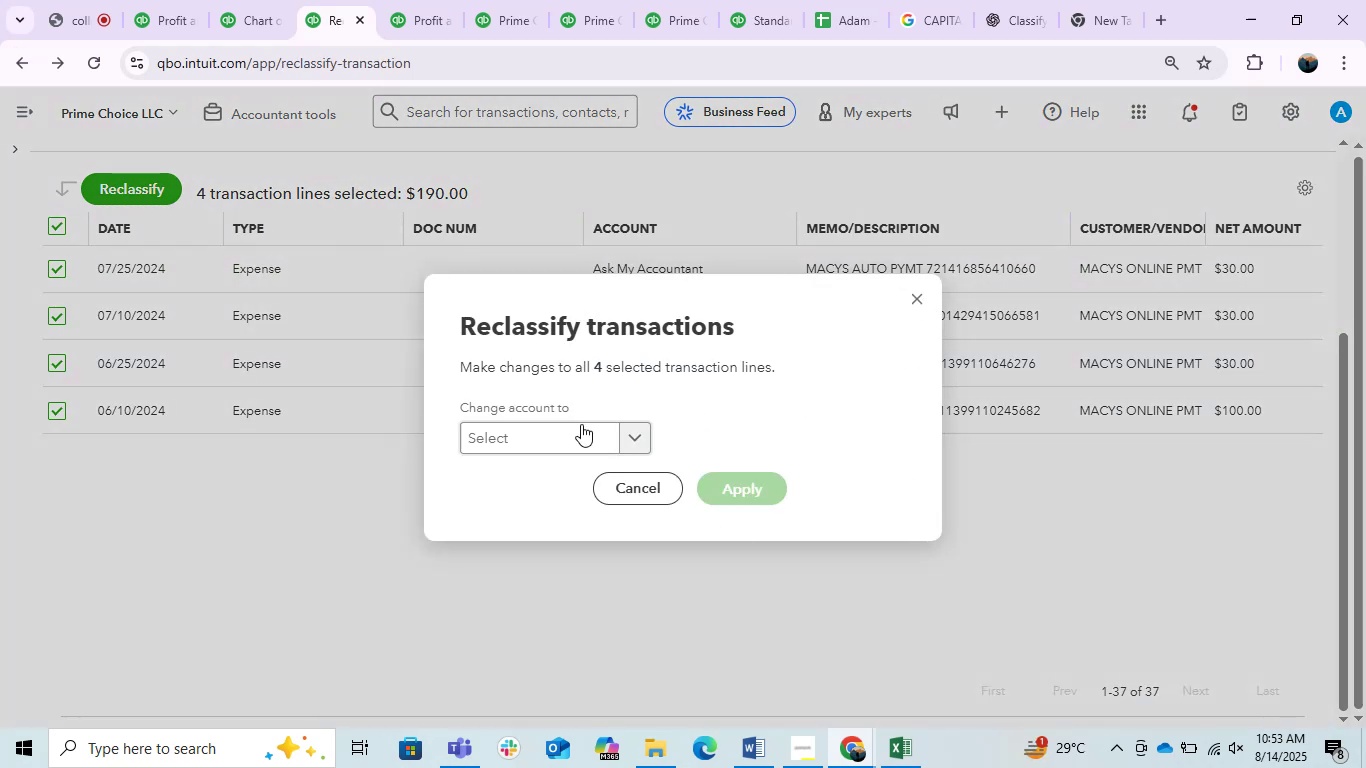 
left_click([570, 434])
 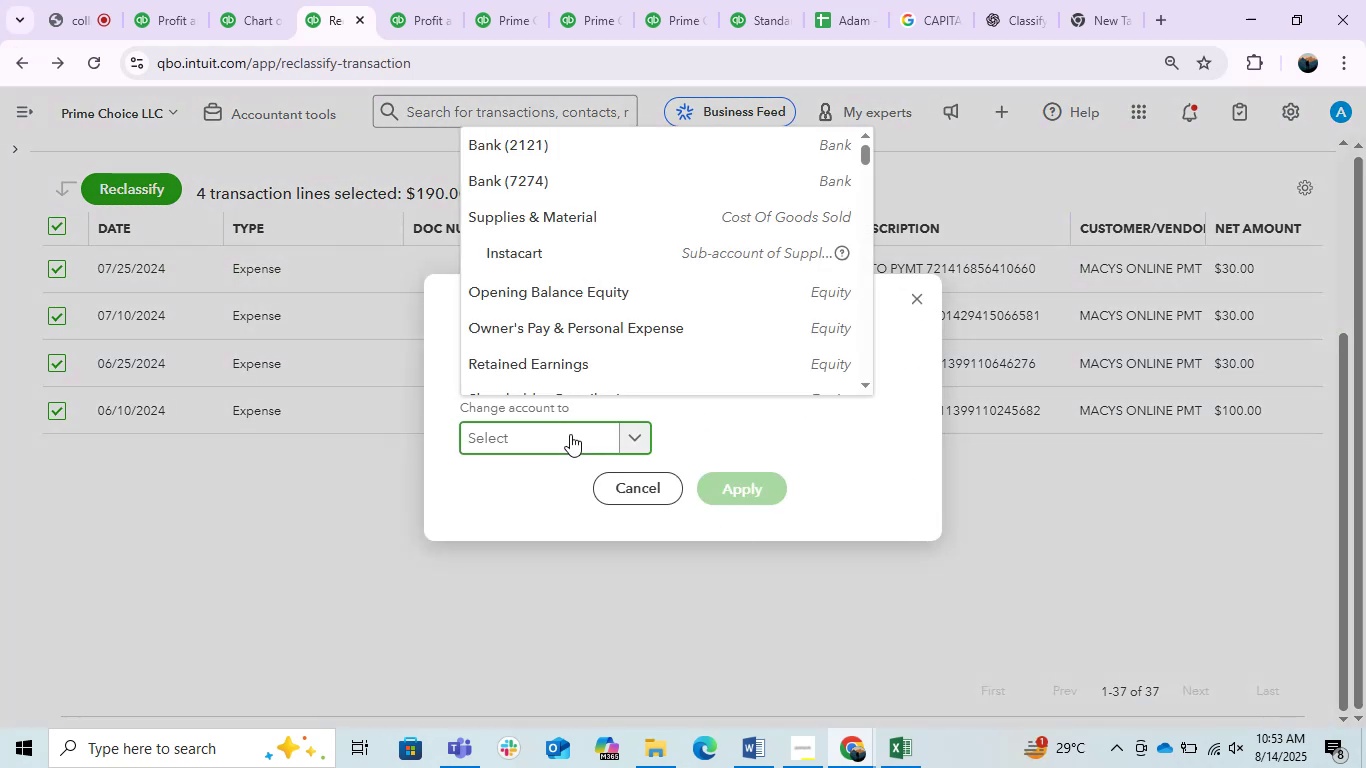 
type(ow)
 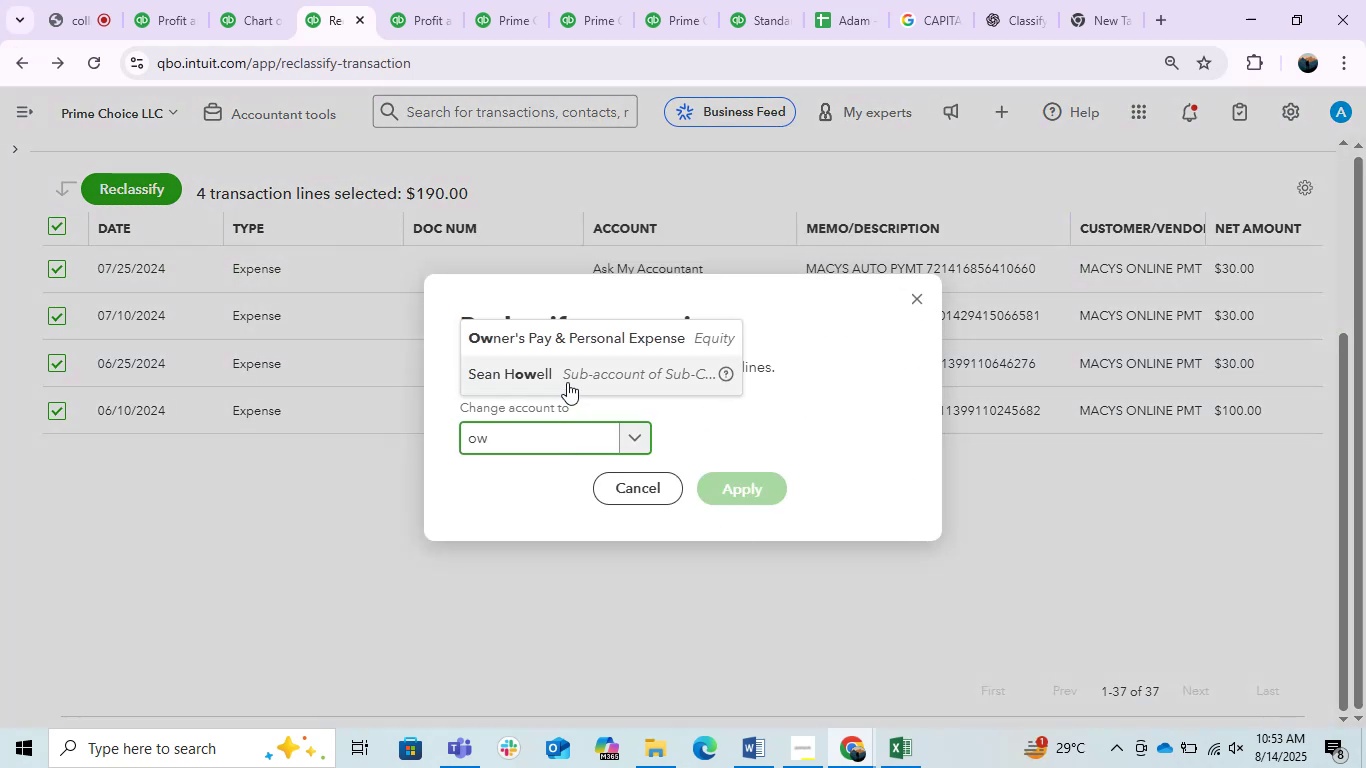 
left_click([558, 334])
 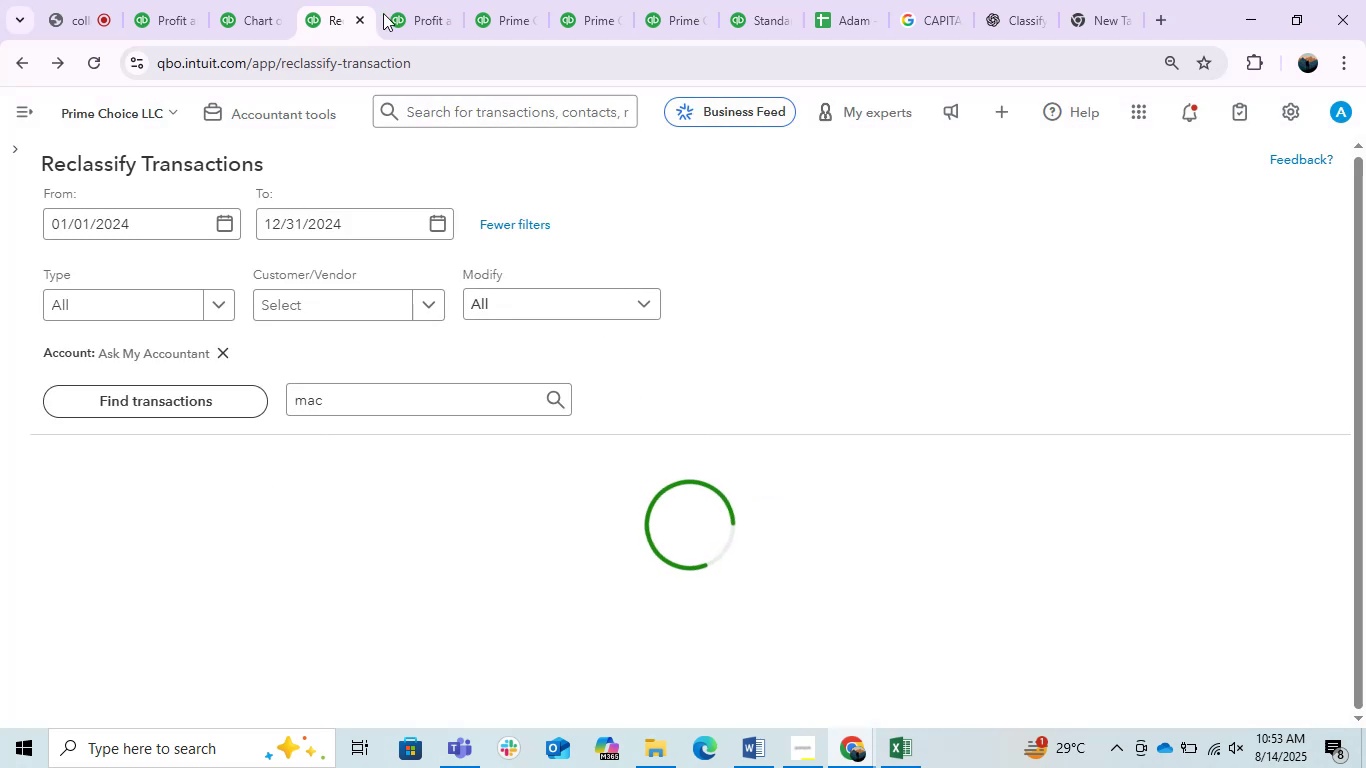 
left_click([409, 3])
 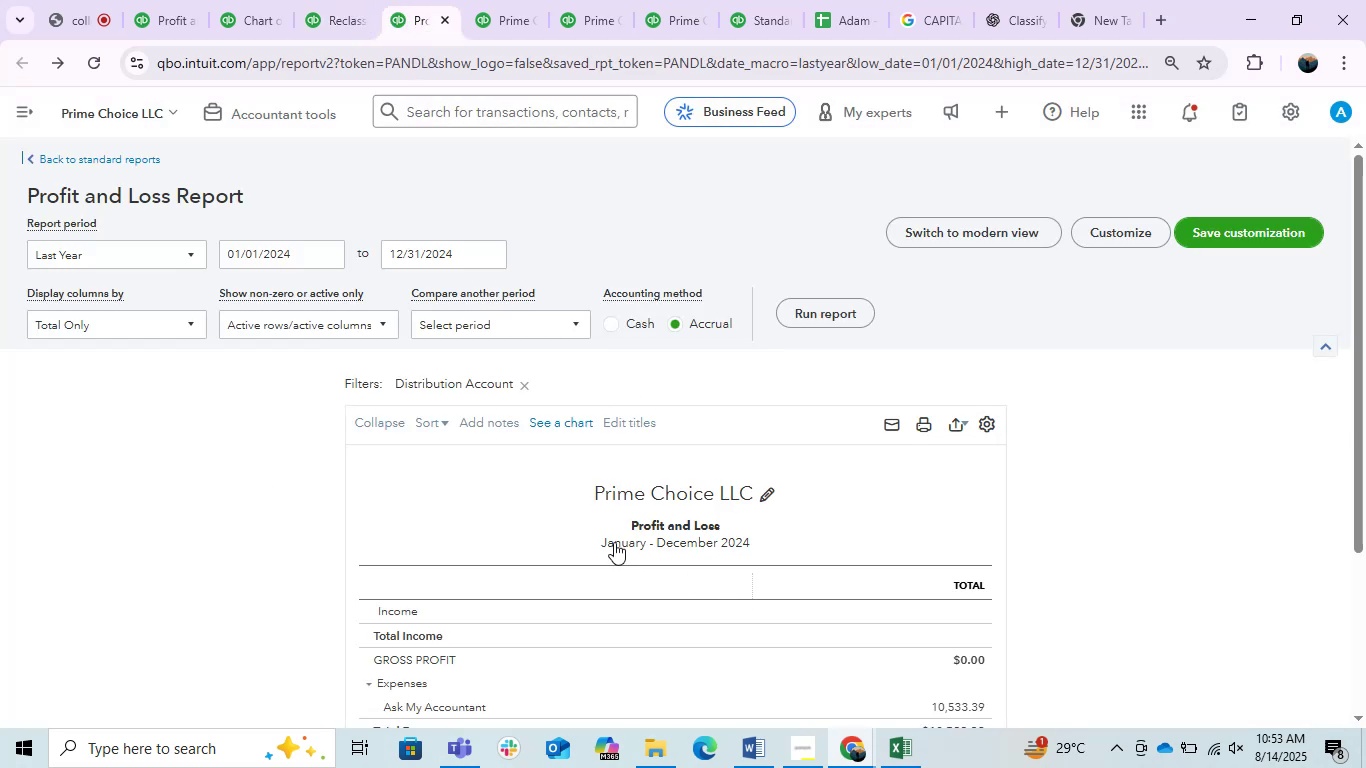 
scroll: coordinate [518, 560], scroll_direction: down, amount: 2.0
 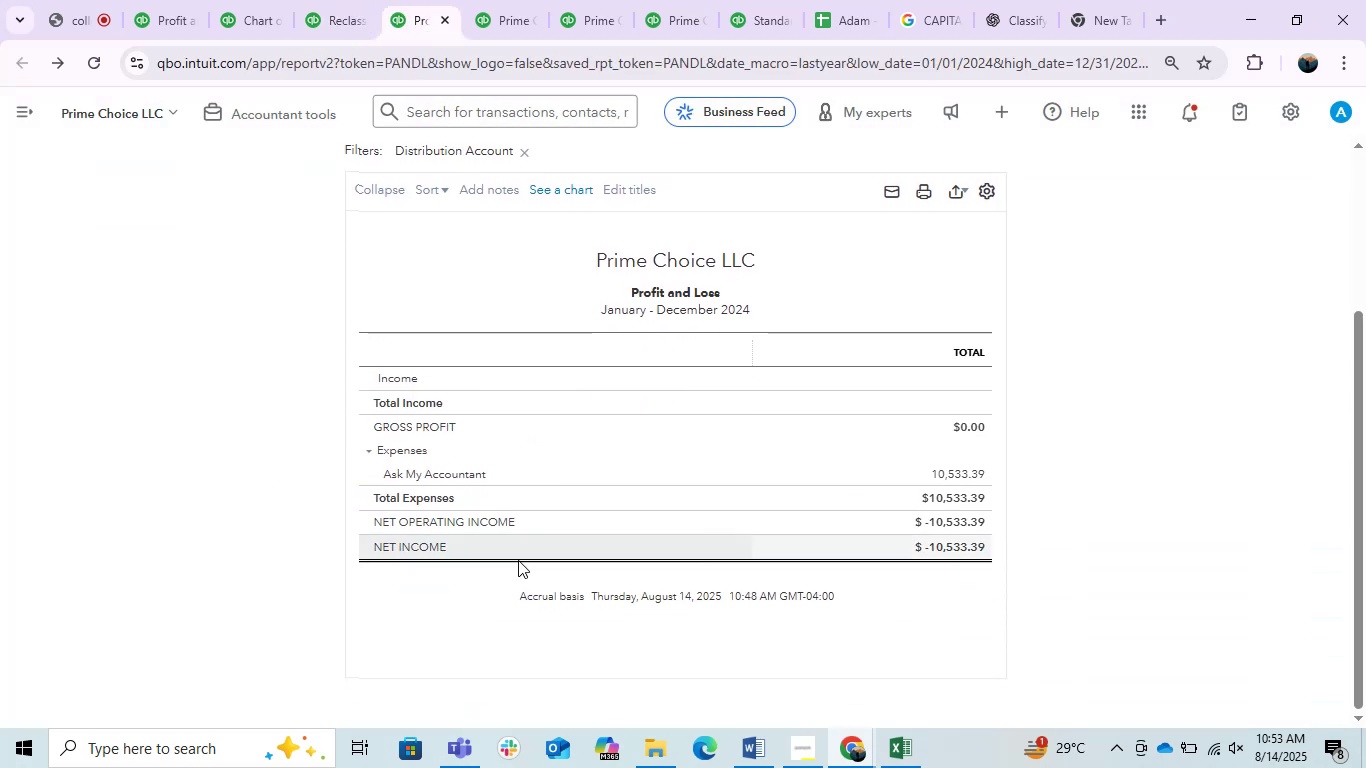 
scroll: coordinate [518, 560], scroll_direction: up, amount: 1.0
 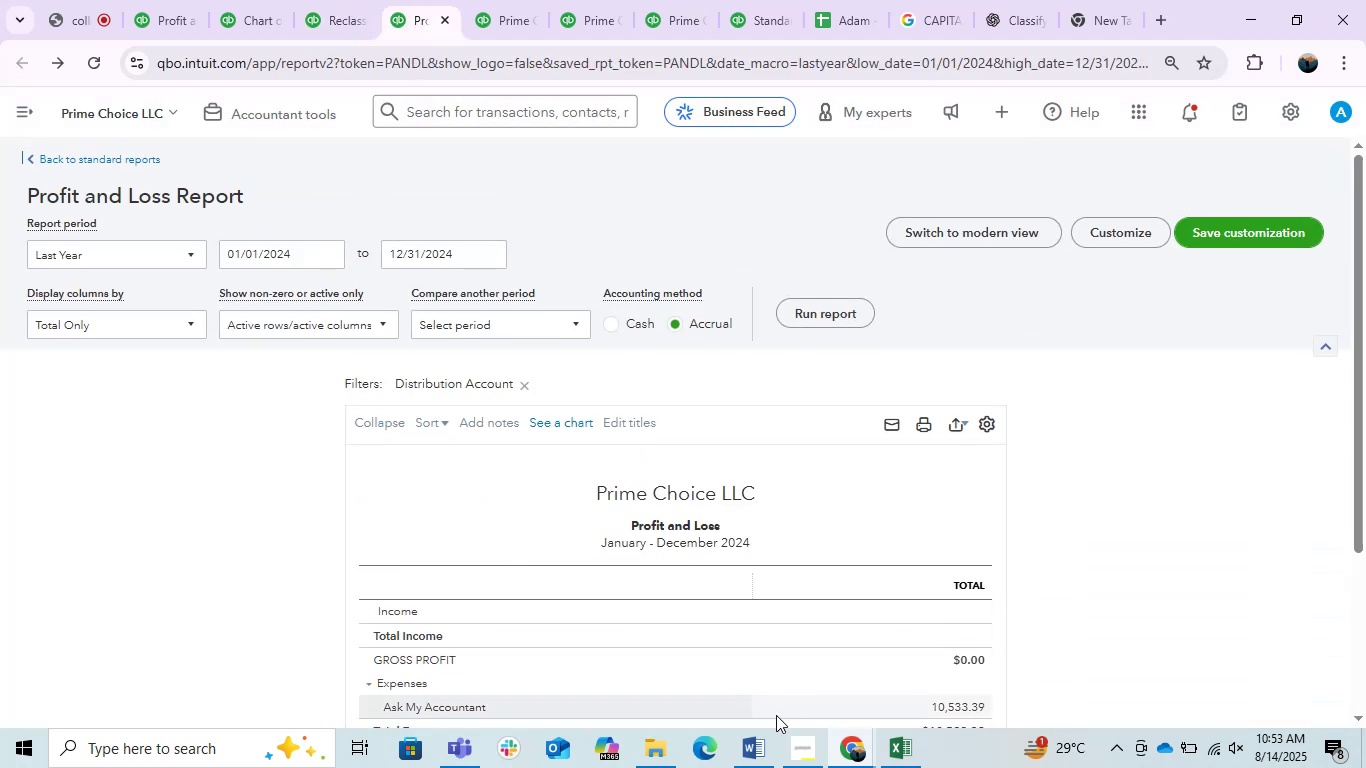 
left_click([747, 759])
 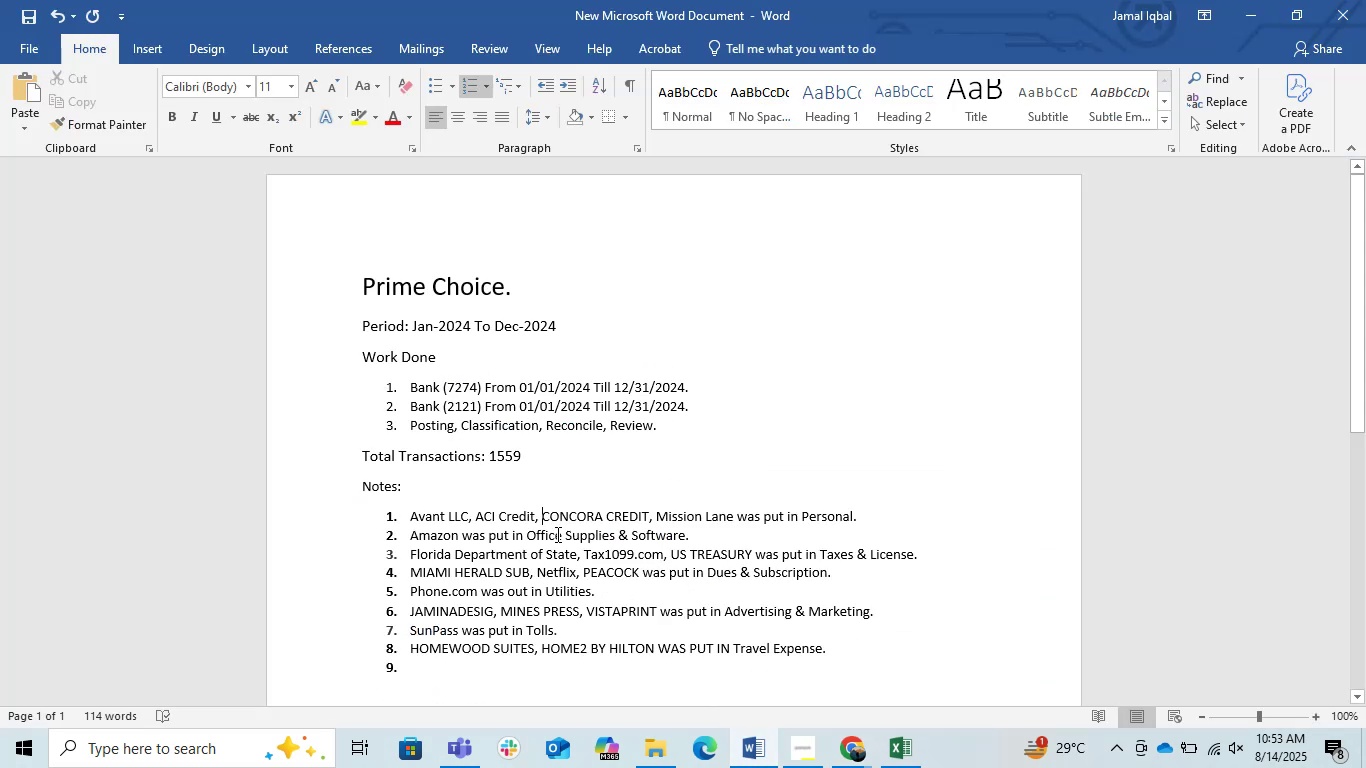 
key(Control+V)
 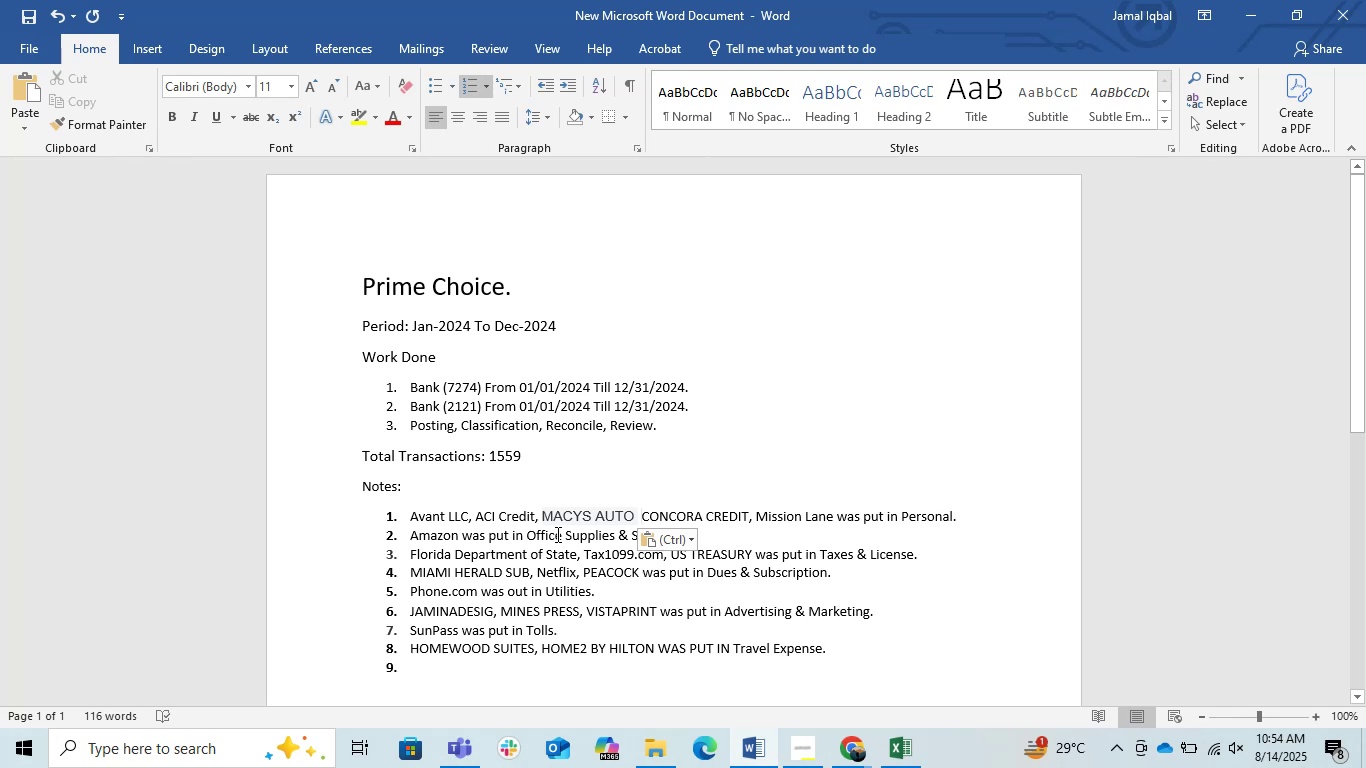 
key(Backspace)
 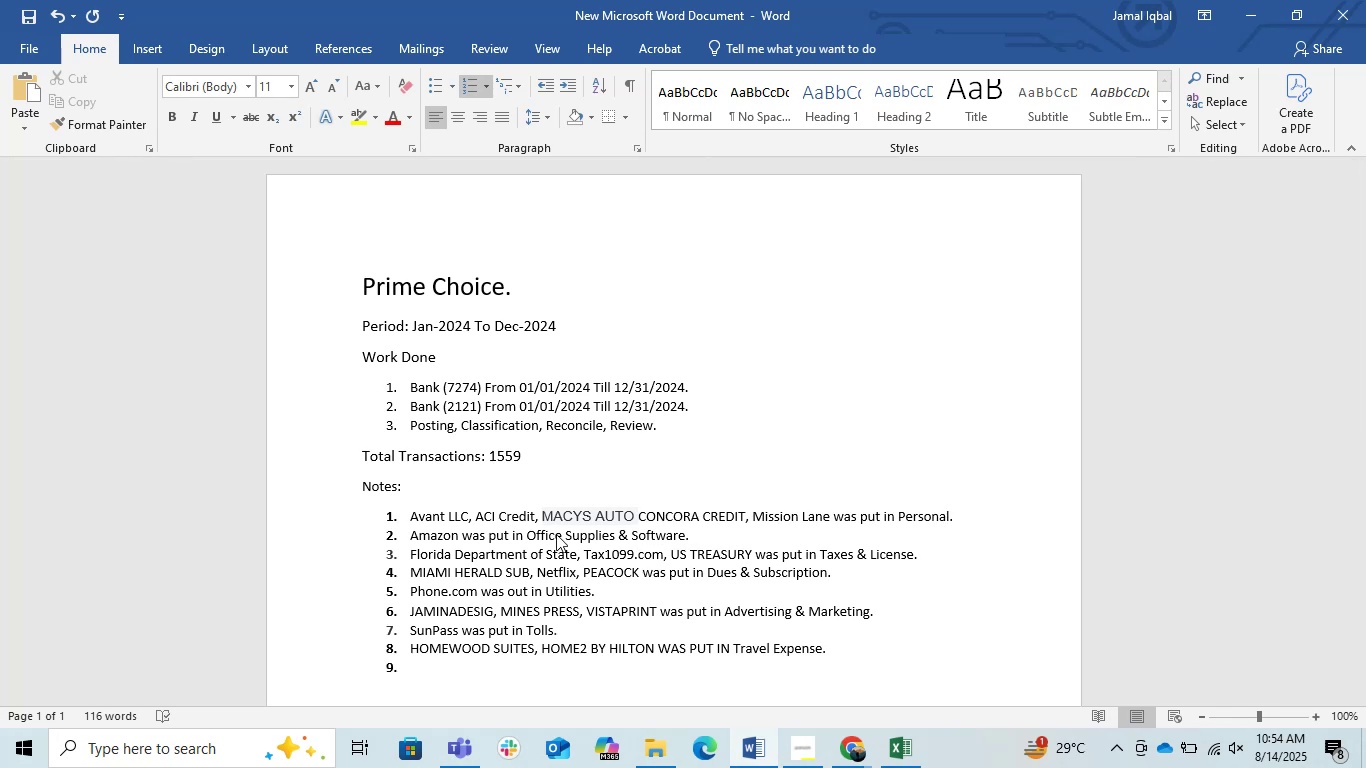 
key(Comma)
 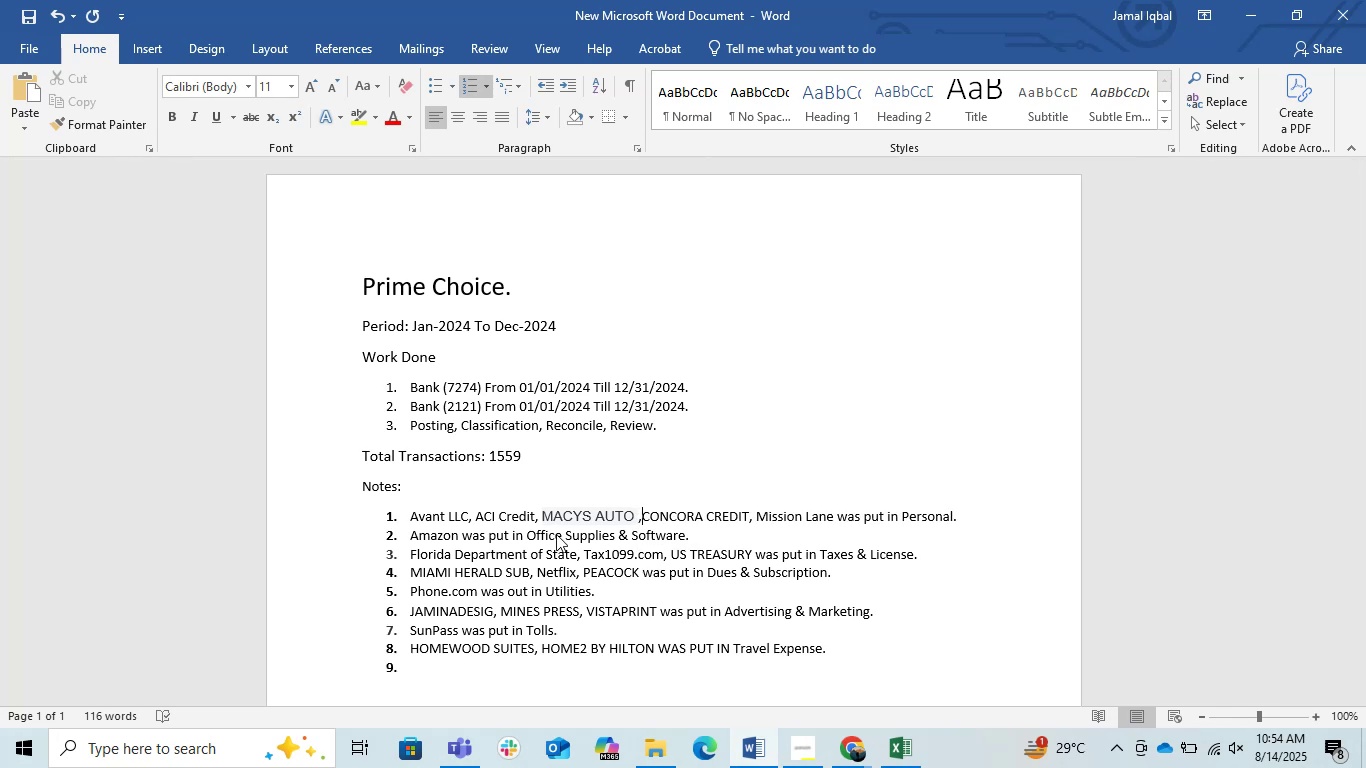 
key(Backspace)
 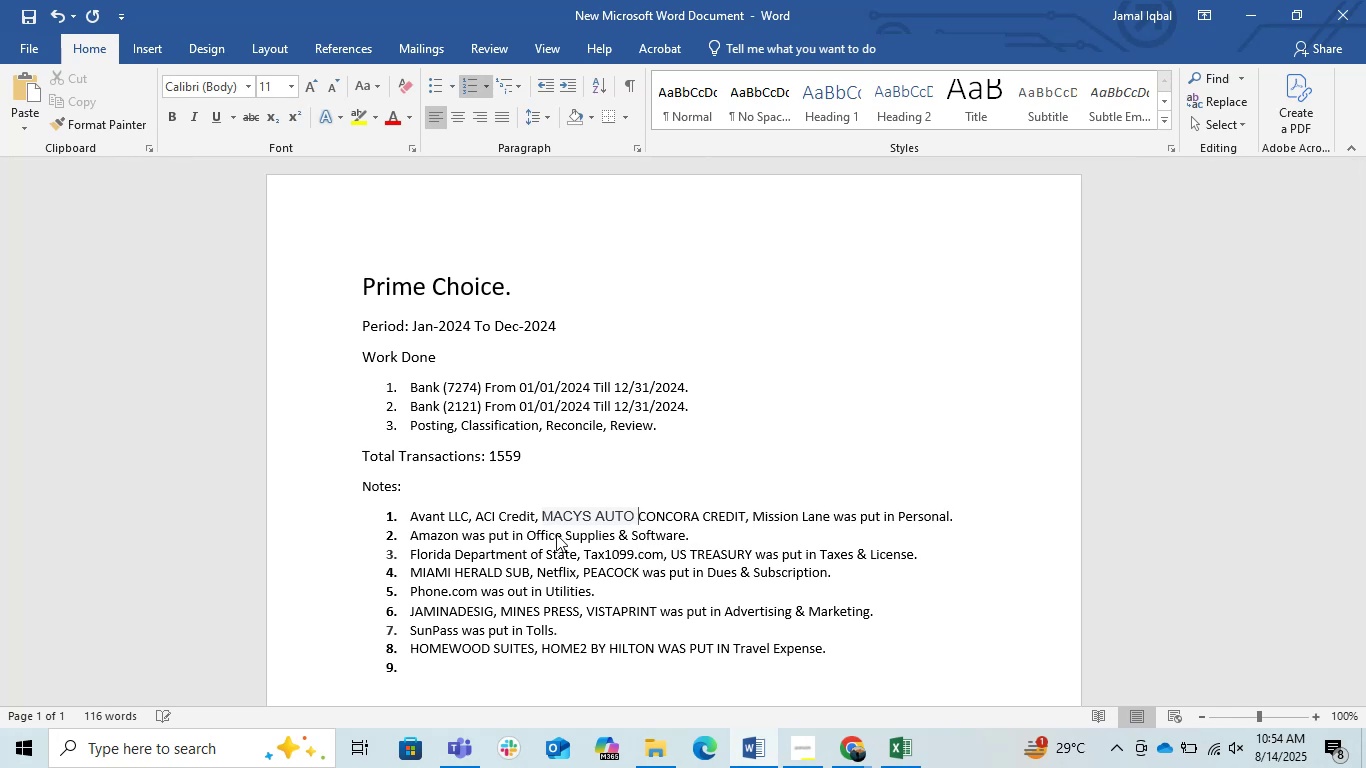 
key(Backspace)
 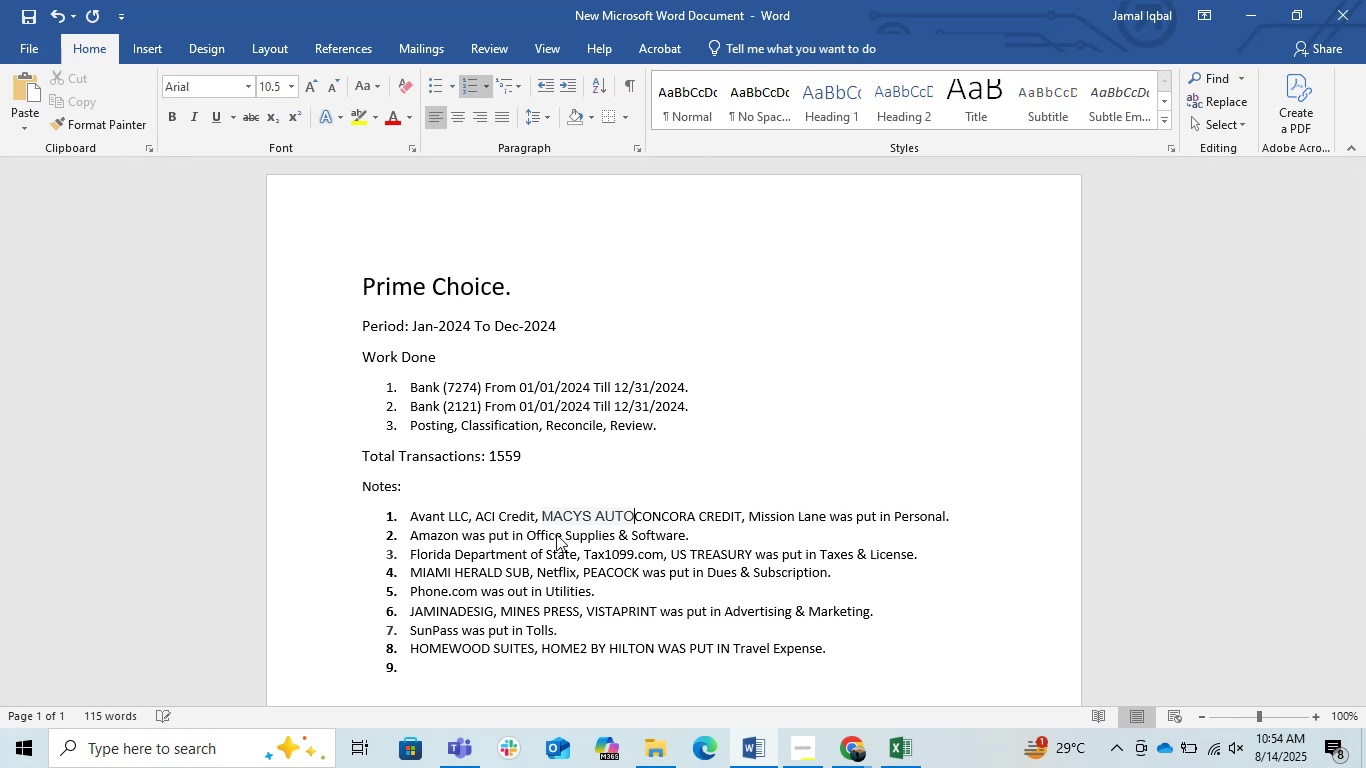 
key(Control+Z)
 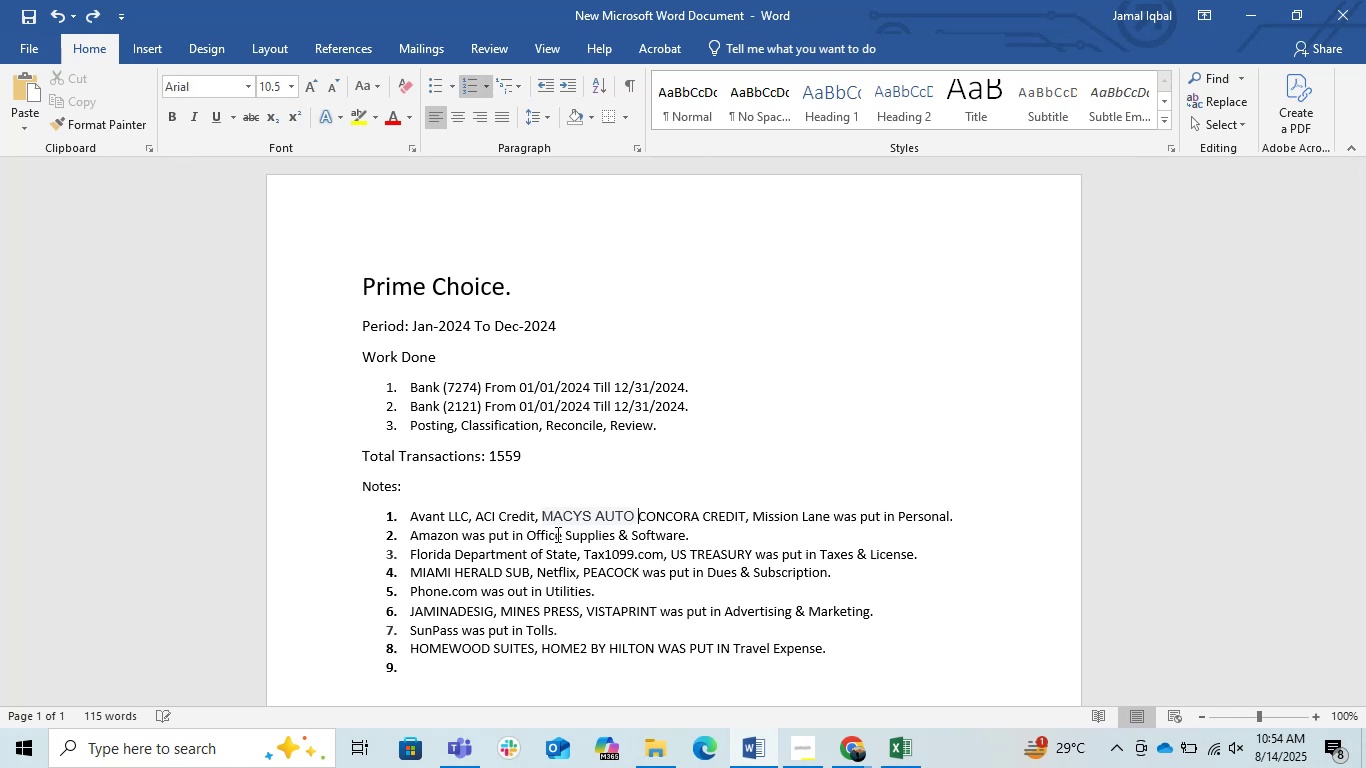 
key(Control+Z)
 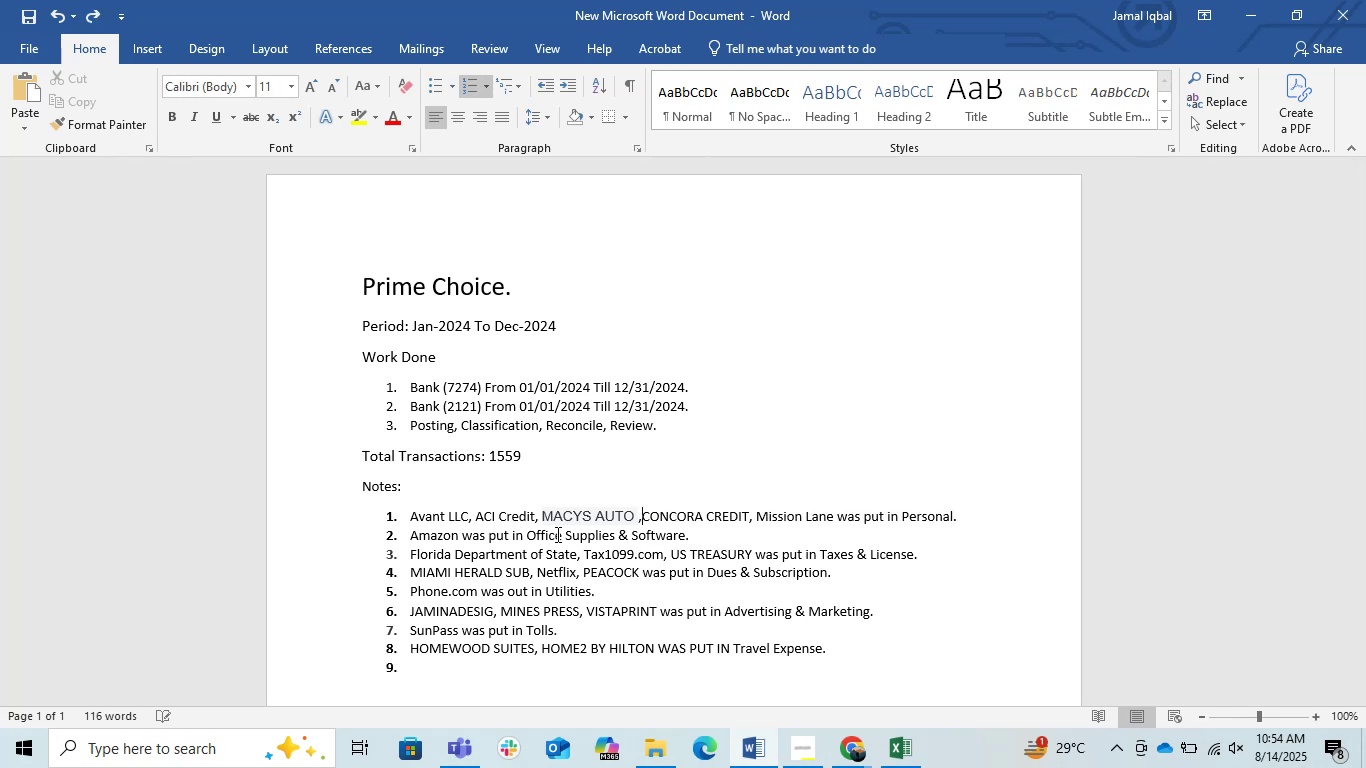 
key(Control+Z)
 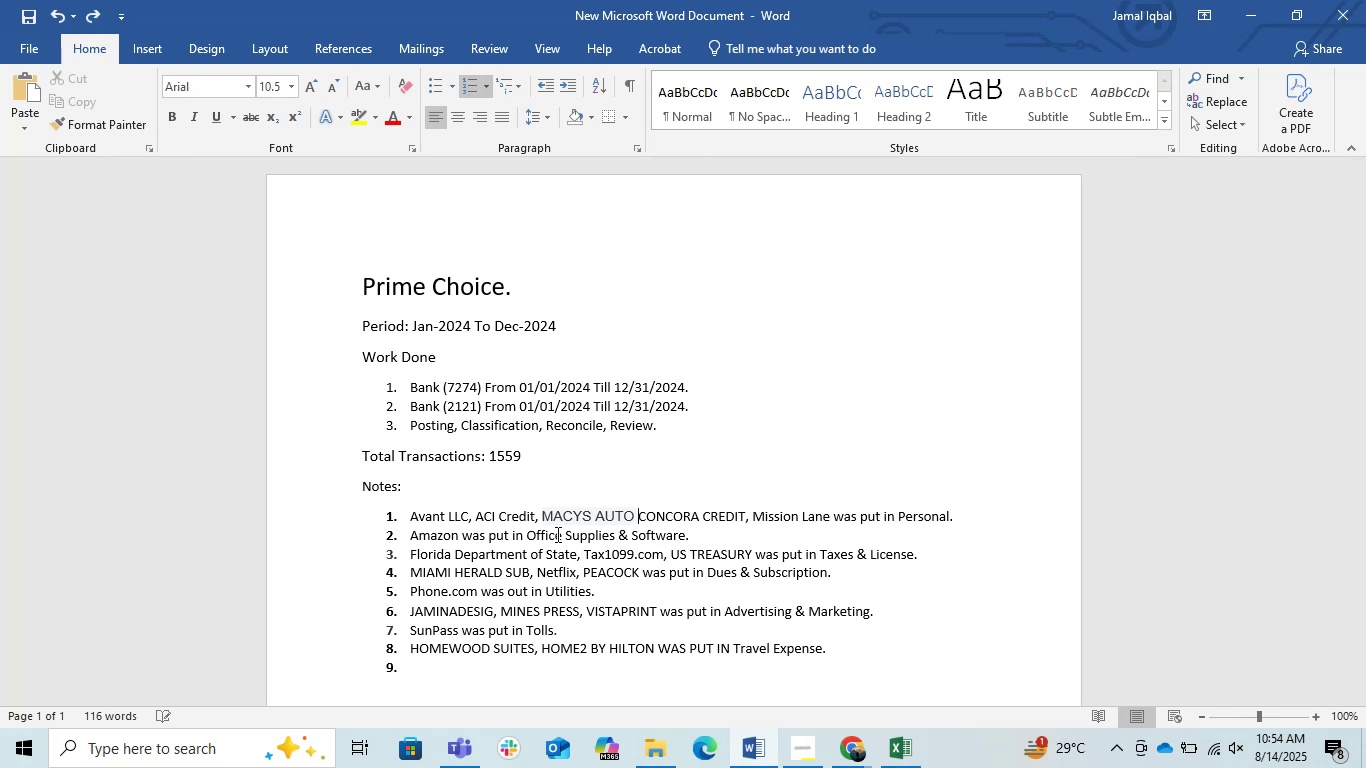 
key(Control+Z)
 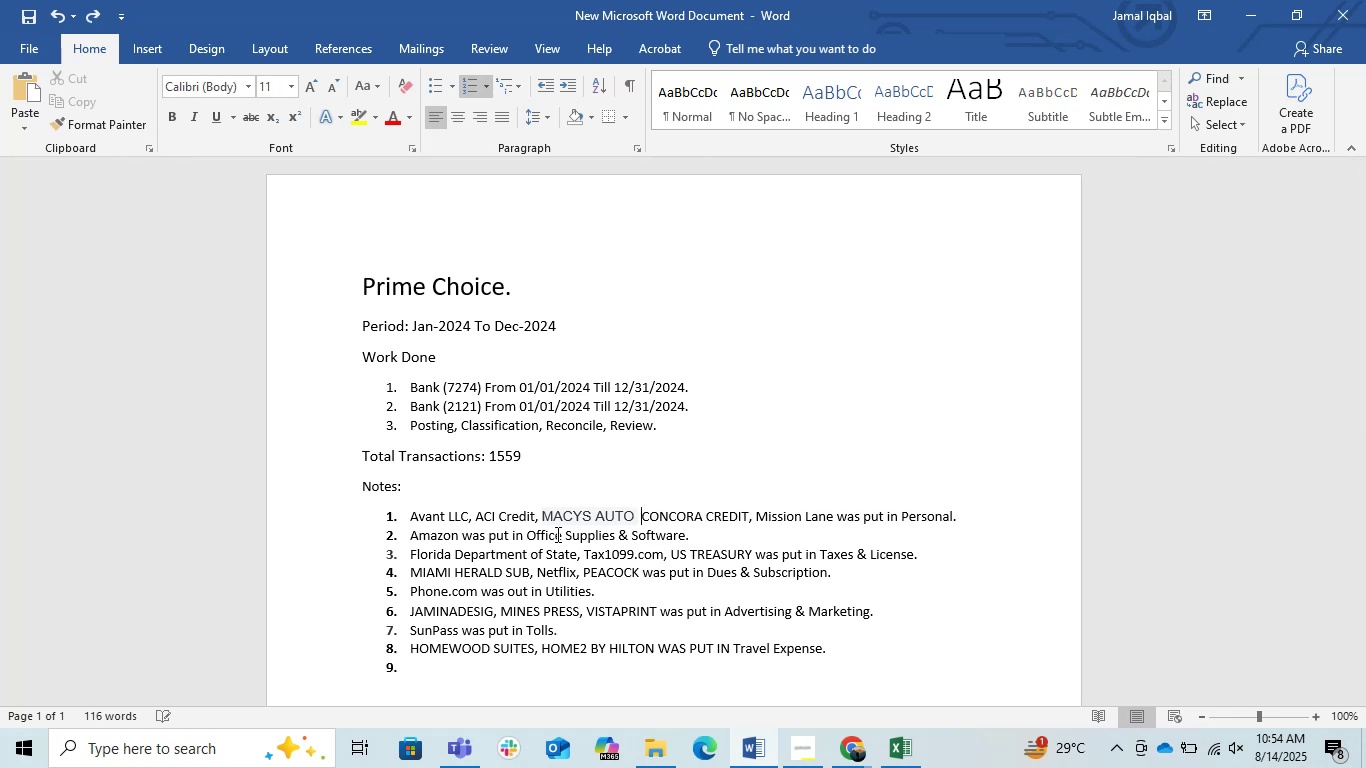 
key(Control+Z)
 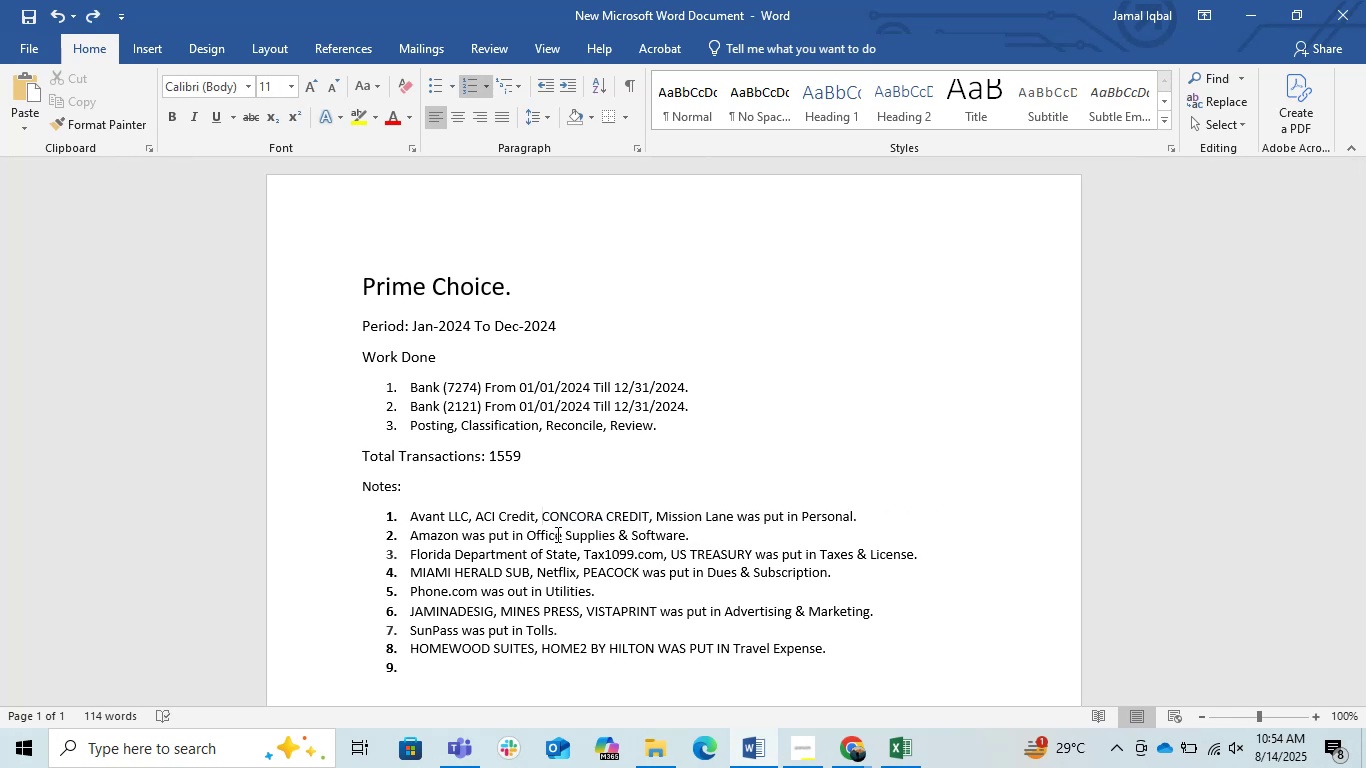 
key(Alt+AltLeft)
 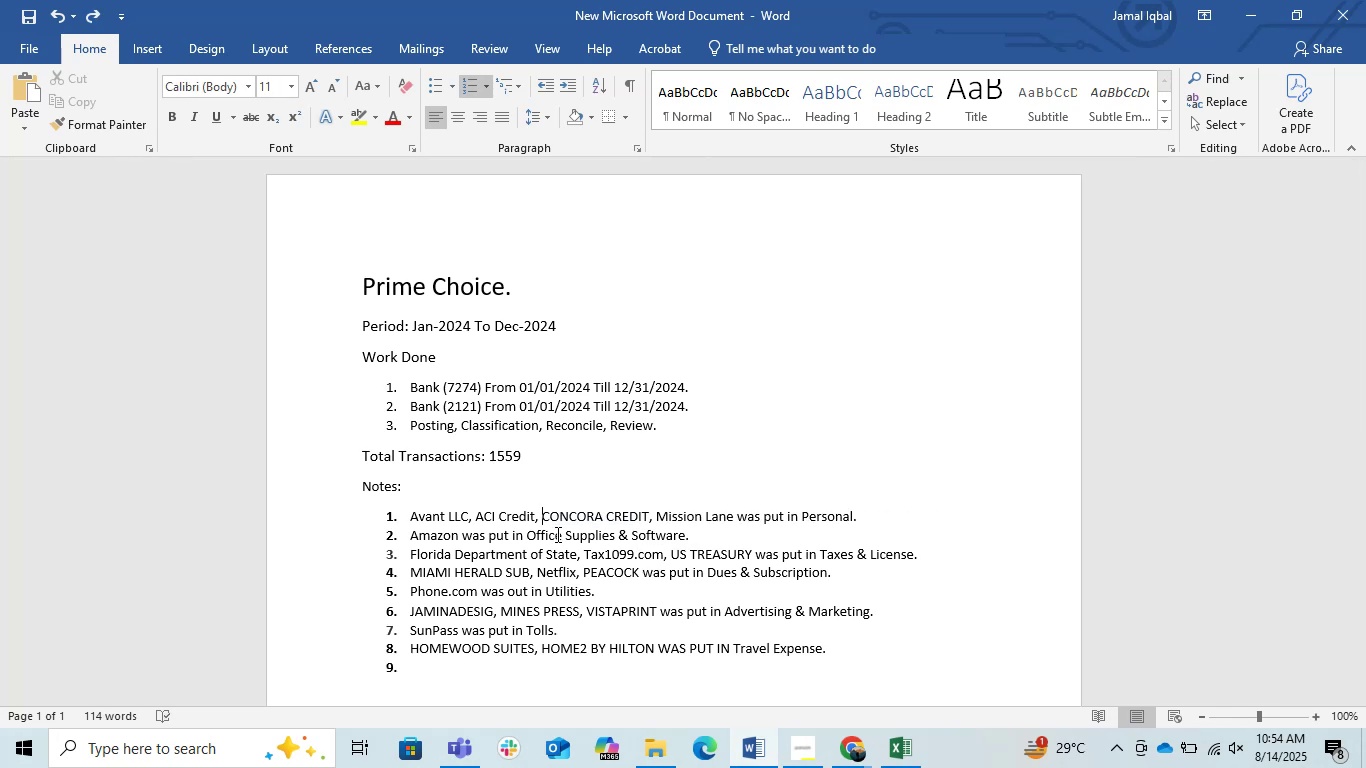 
type(esv)
 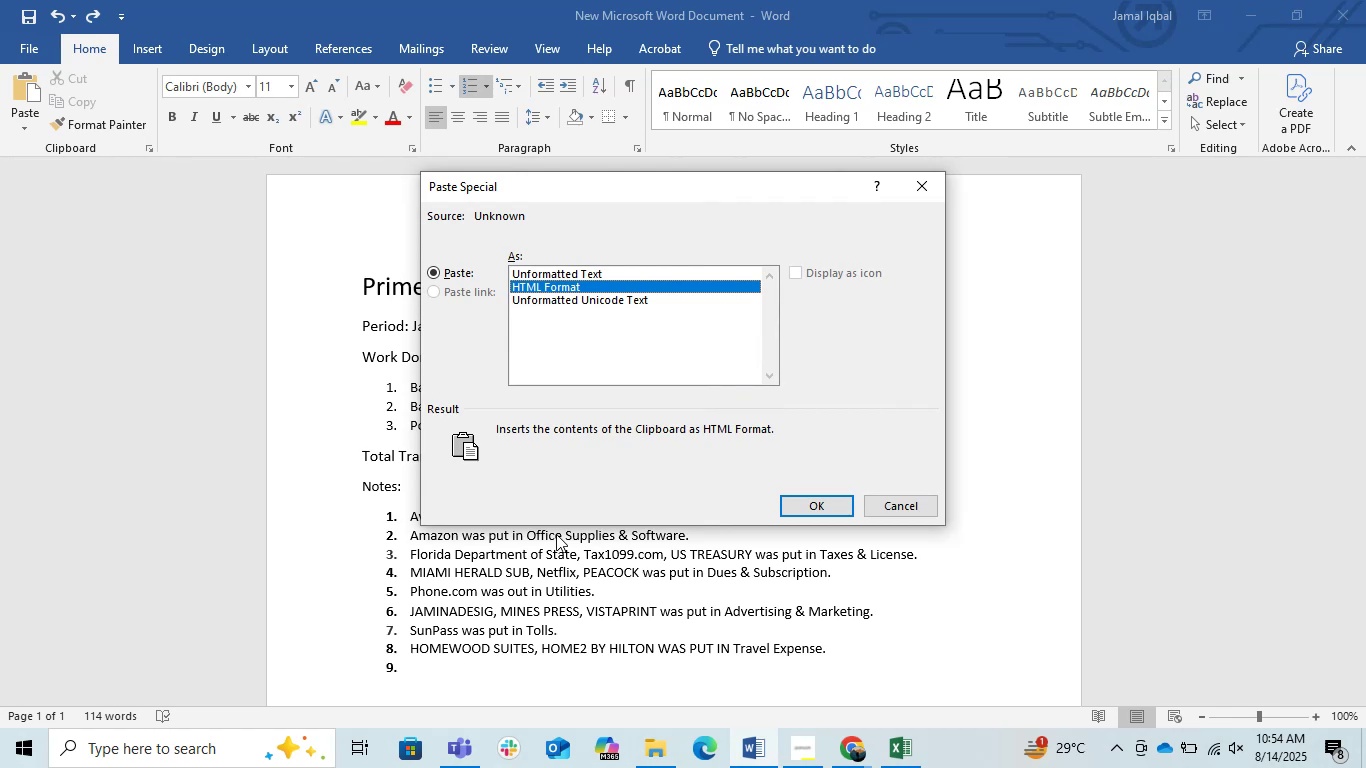 
key(ArrowUp)
 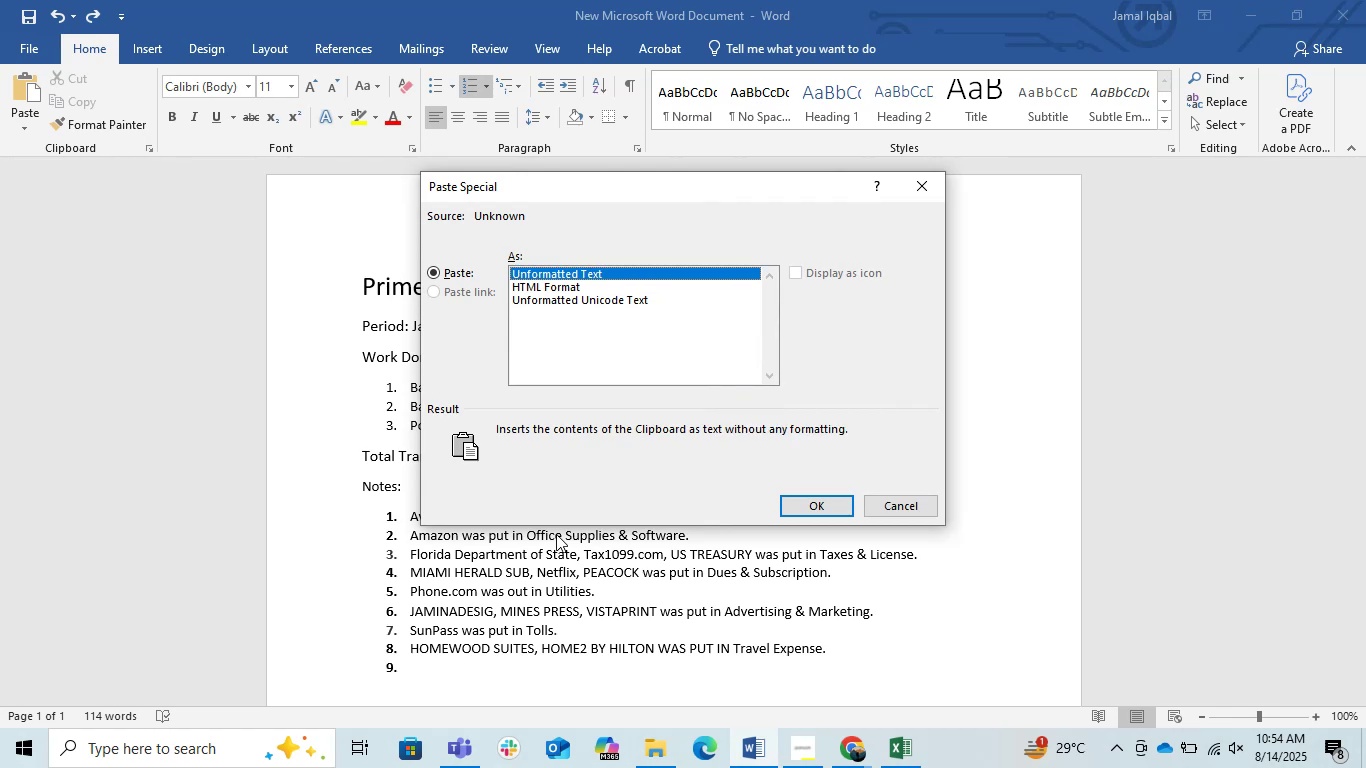 
key(Enter)
 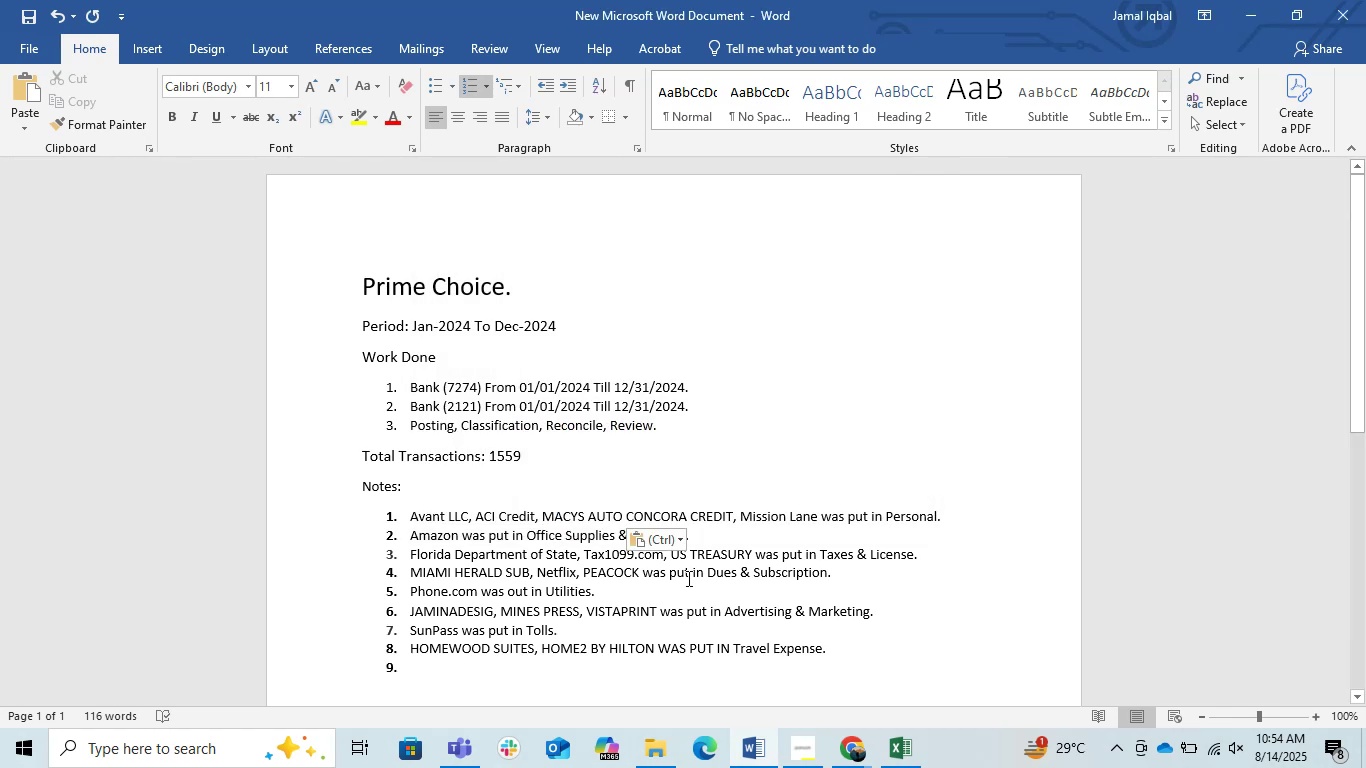 
key(ArrowLeft)
 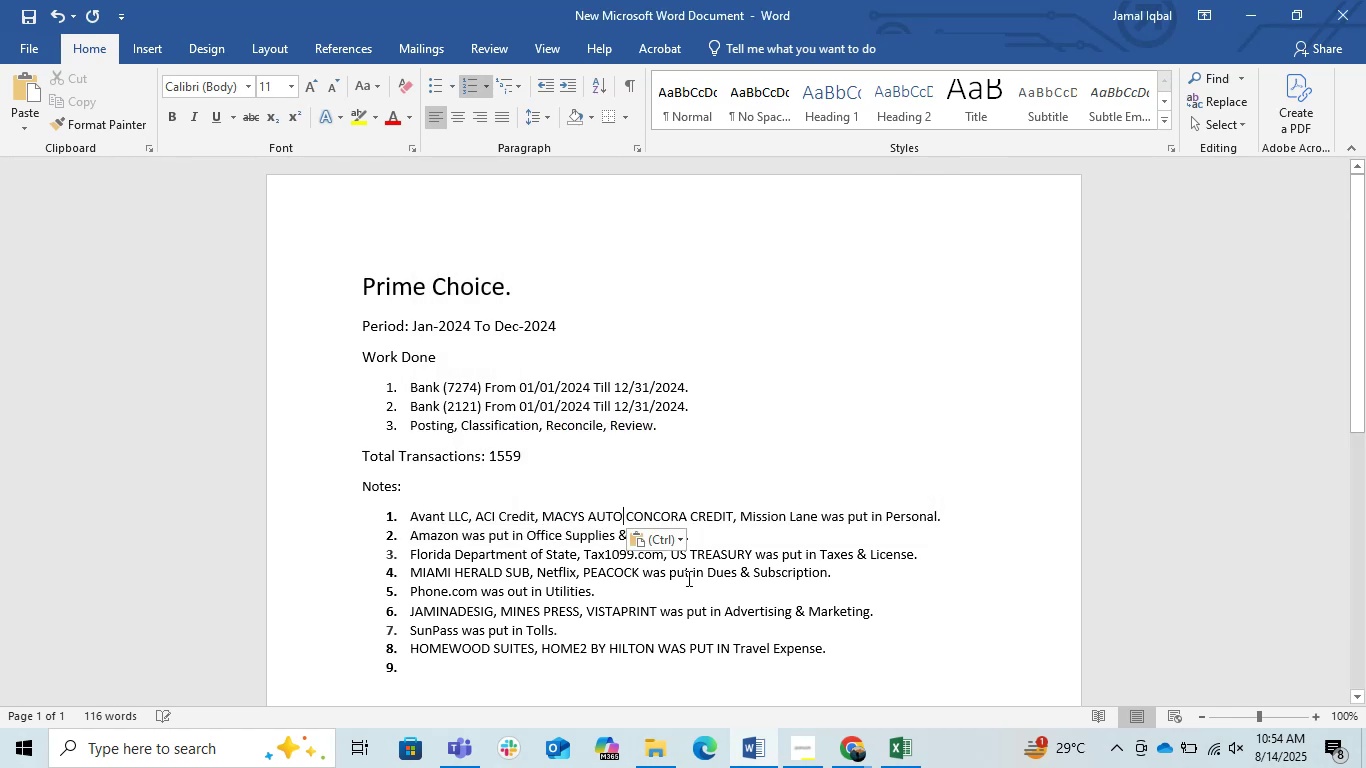 
key(Comma)
 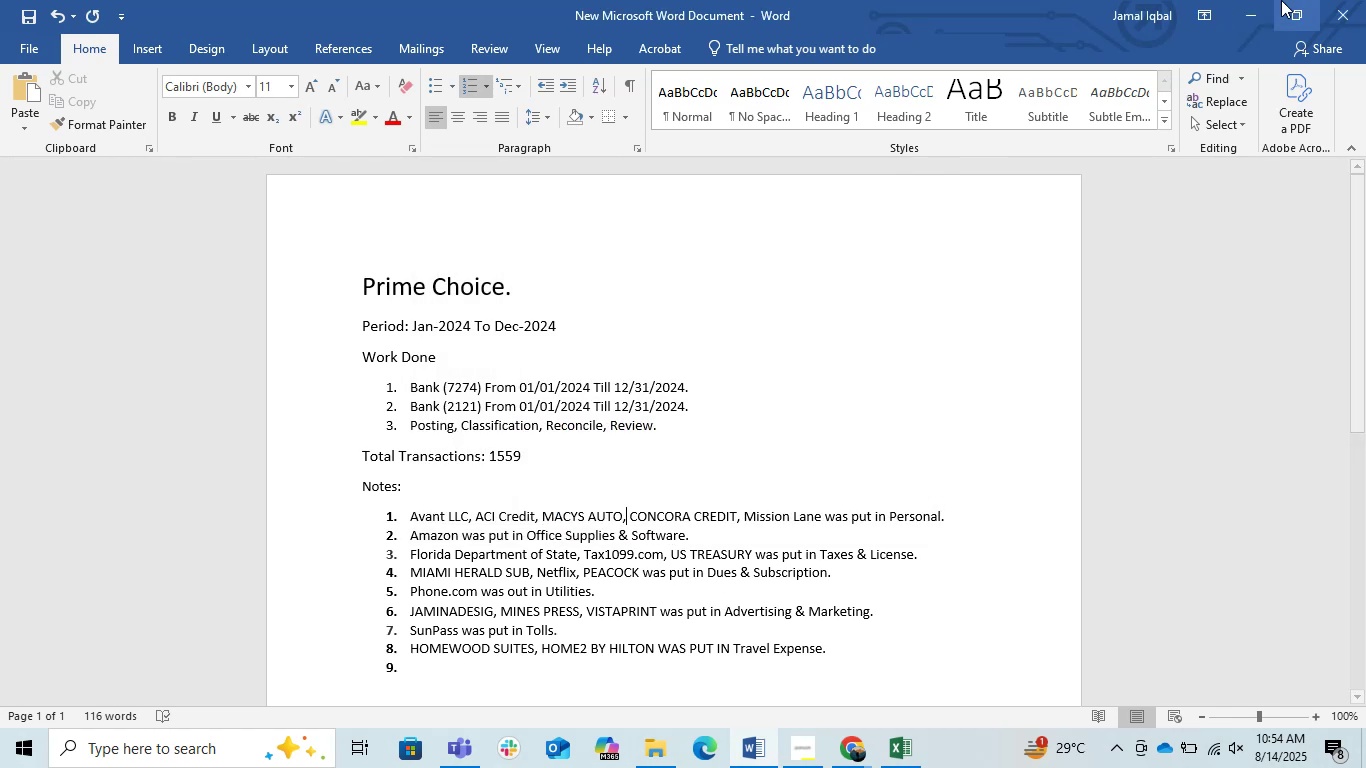 
left_click([1259, 0])
 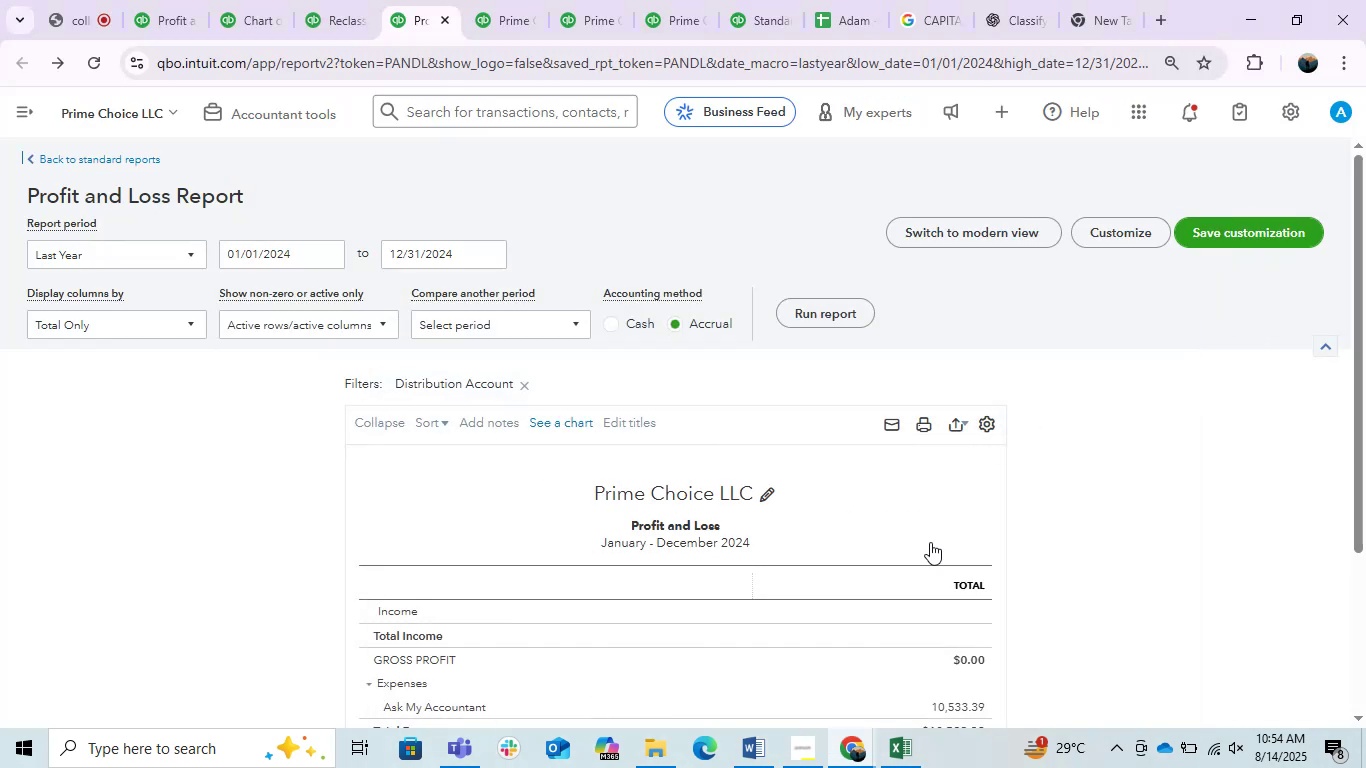 
scroll: coordinate [520, 456], scroll_direction: none, amount: 0.0
 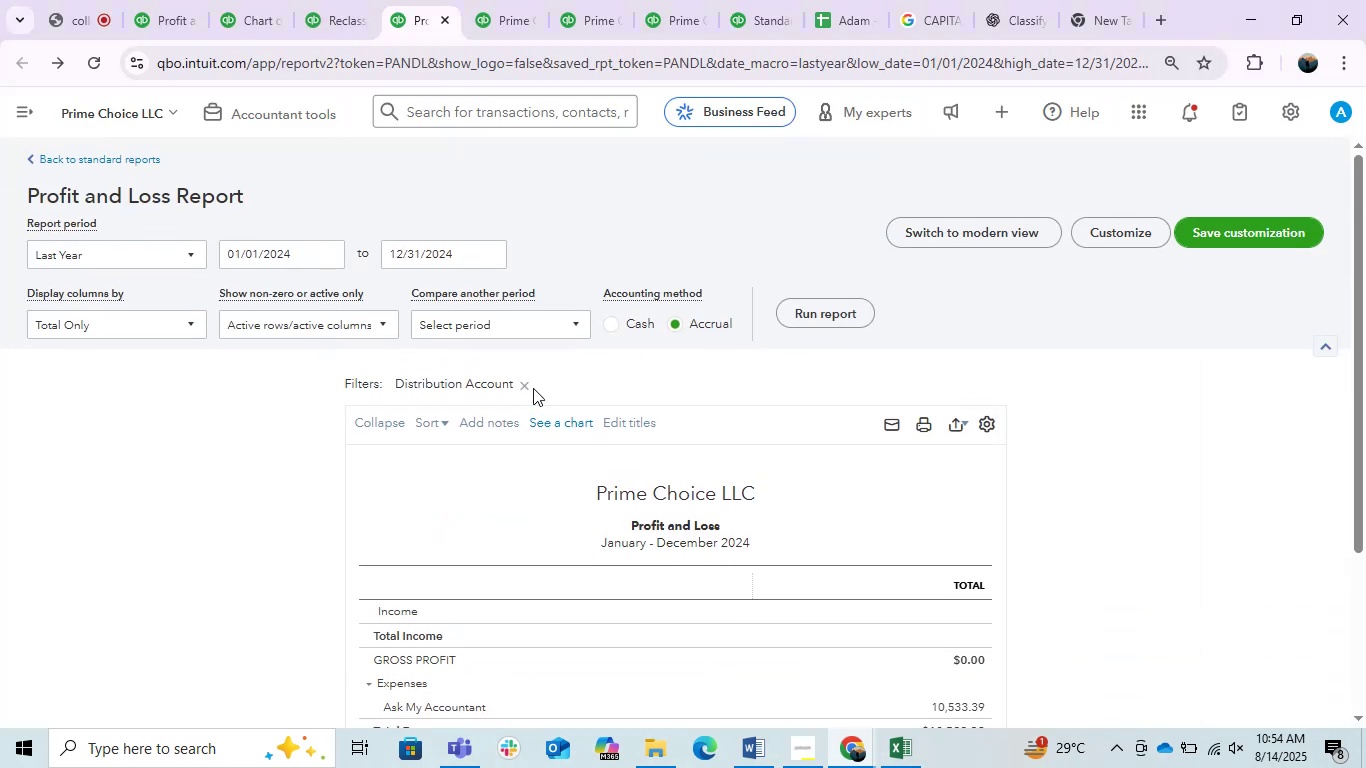 
left_click([532, 387])
 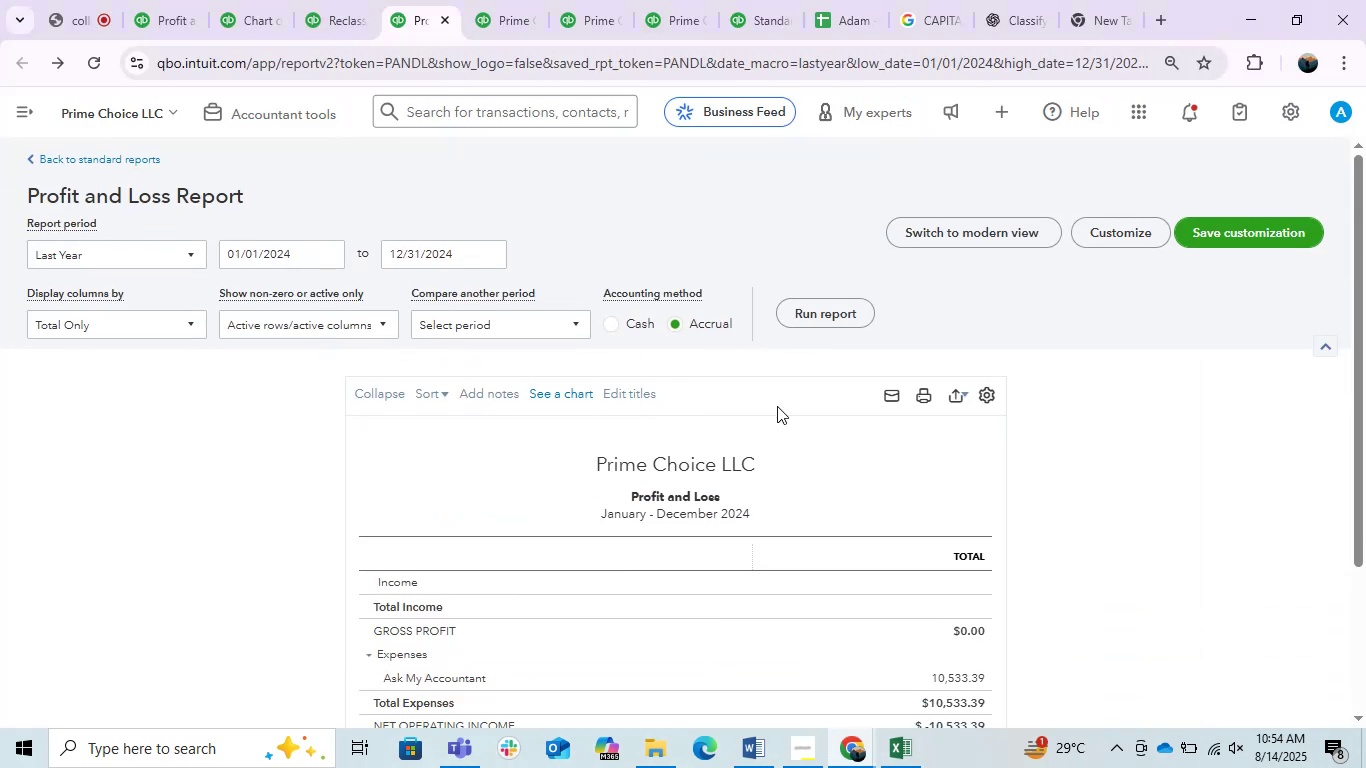 
scroll: coordinate [777, 406], scroll_direction: down, amount: 2.0
 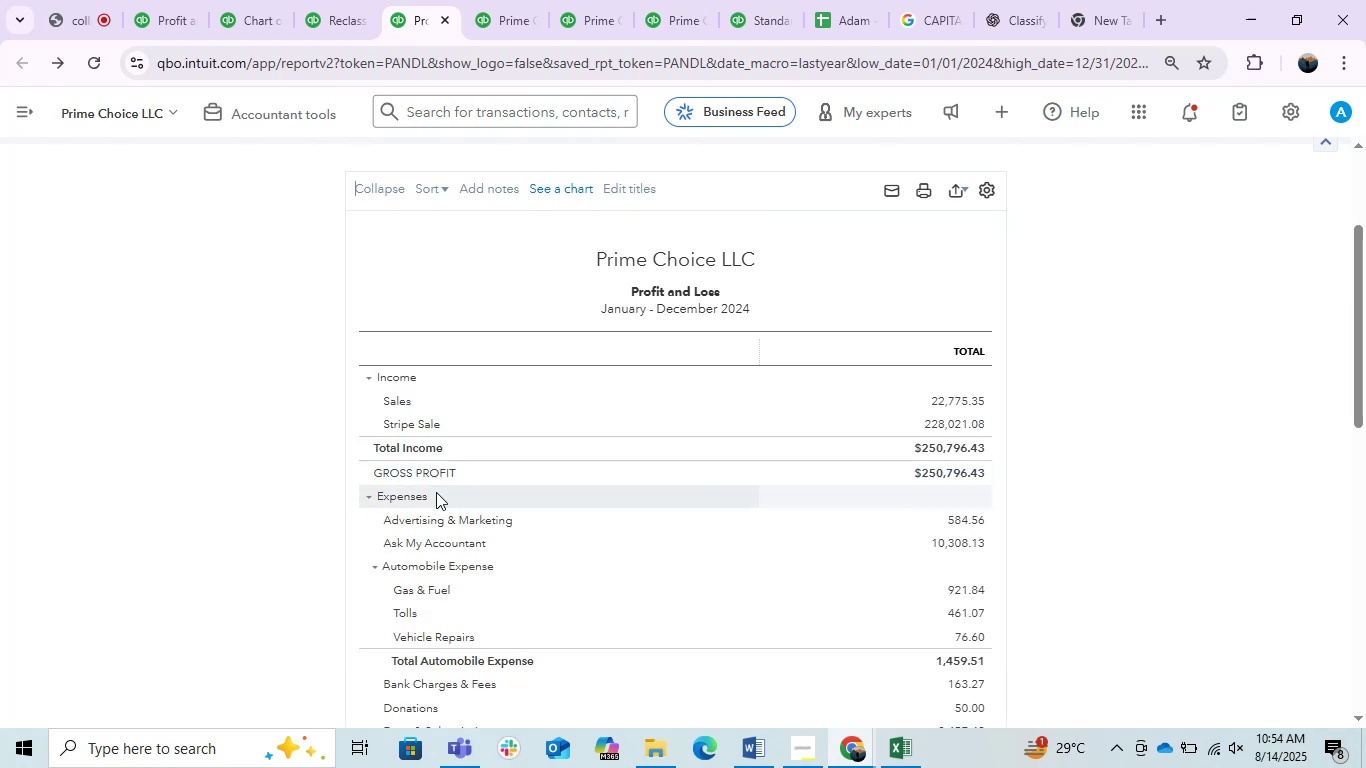 
left_click([347, 0])
 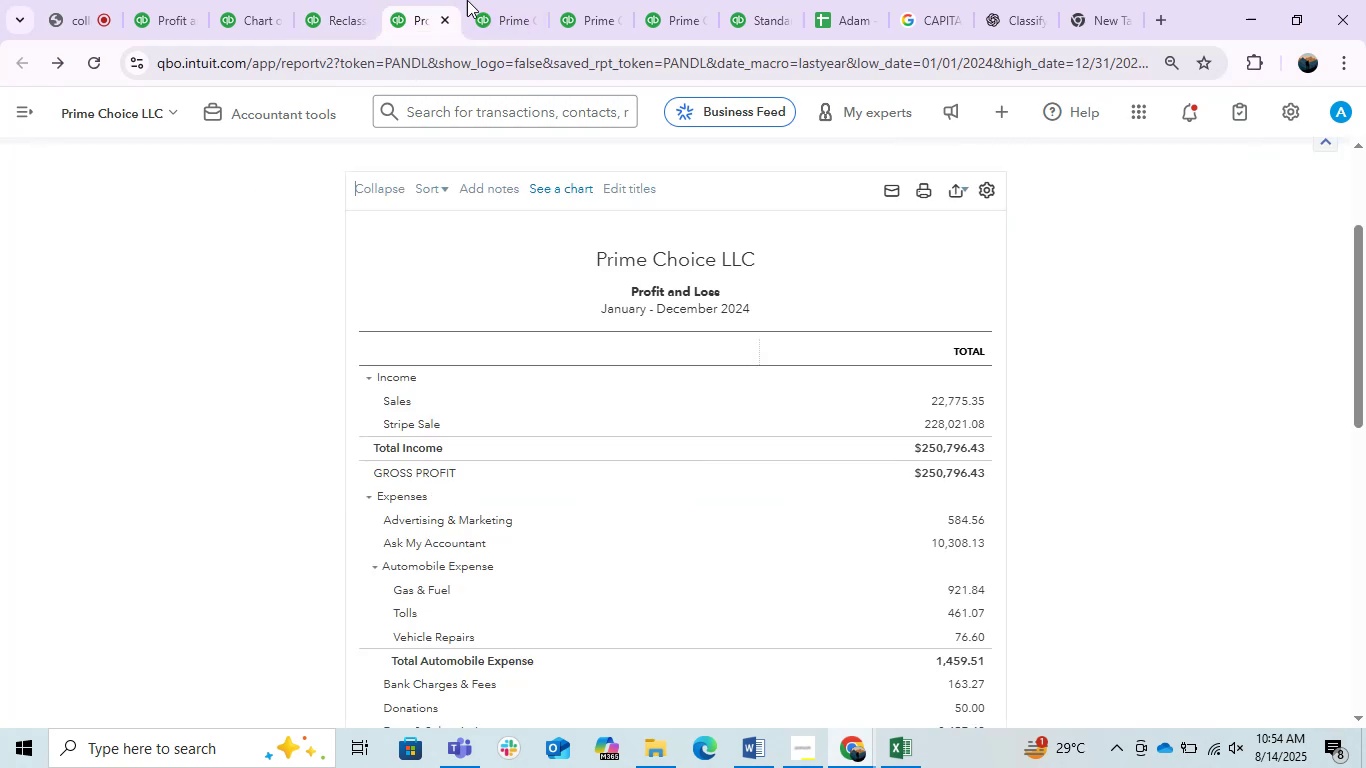 
double_click([505, 4])
 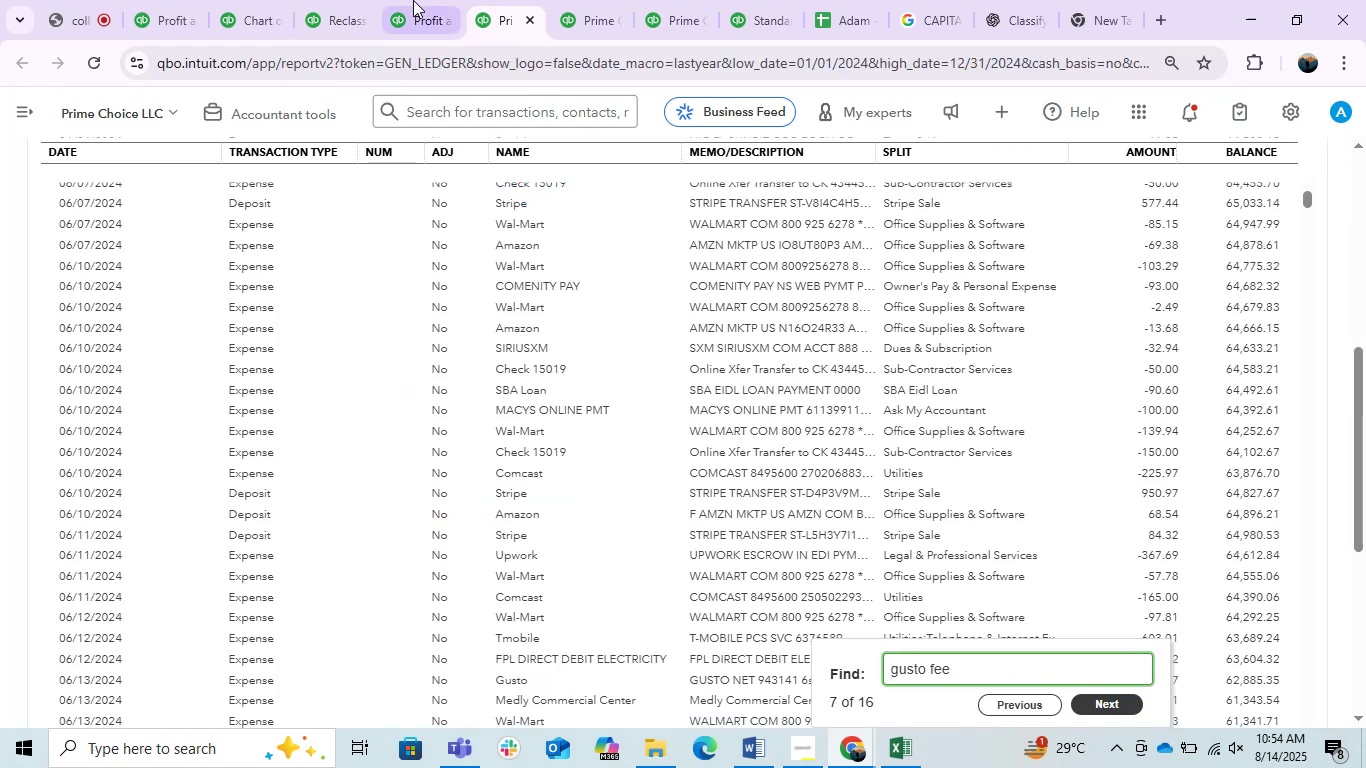 
left_click([412, 0])
 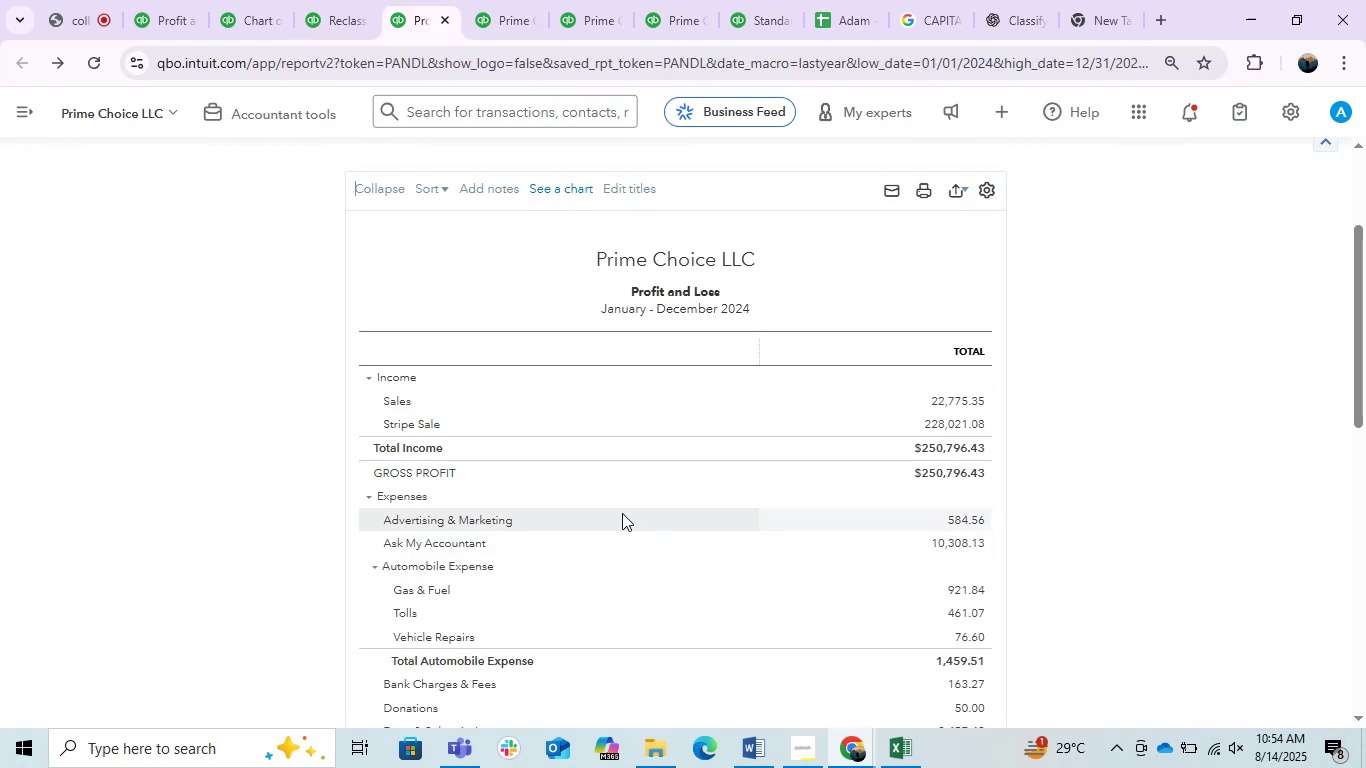 
scroll: coordinate [759, 533], scroll_direction: up, amount: 4.0
 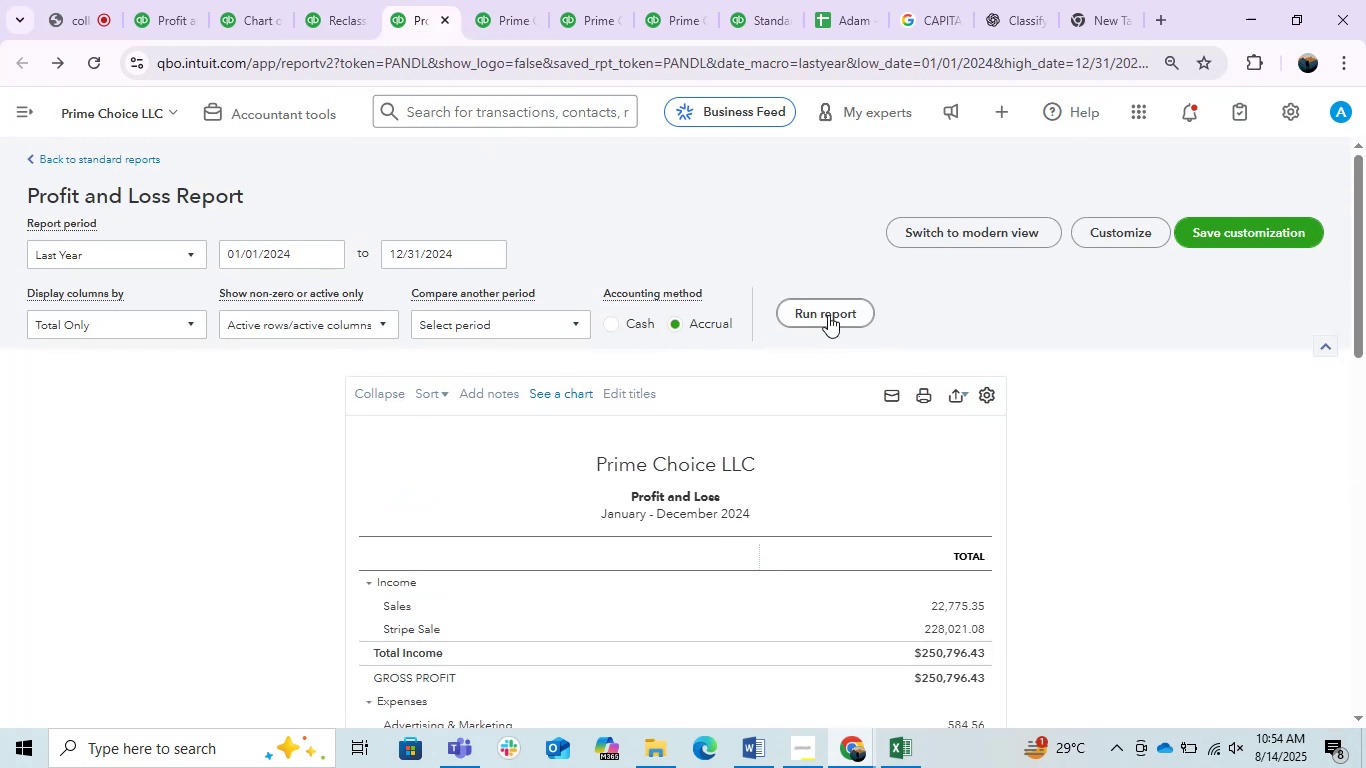 
double_click([828, 315])
 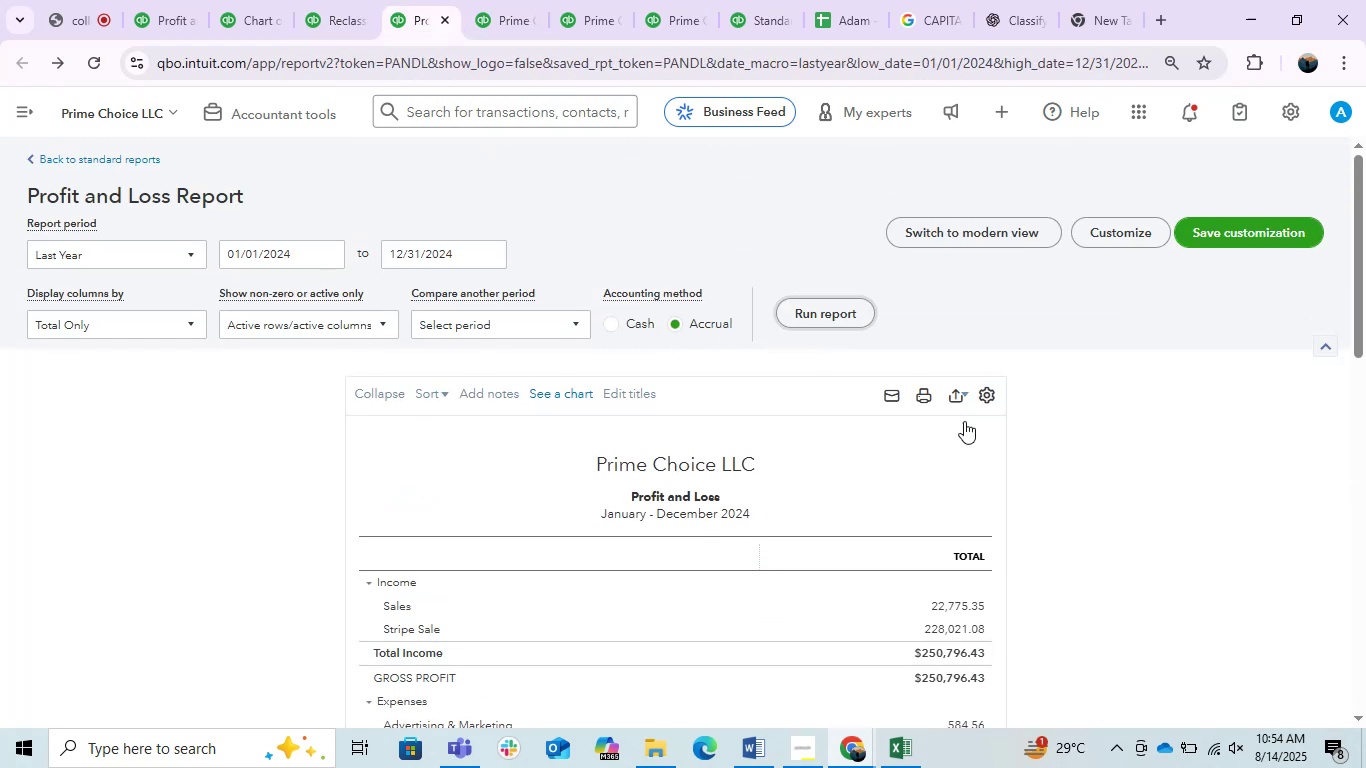 
scroll: coordinate [992, 430], scroll_direction: down, amount: 2.0
 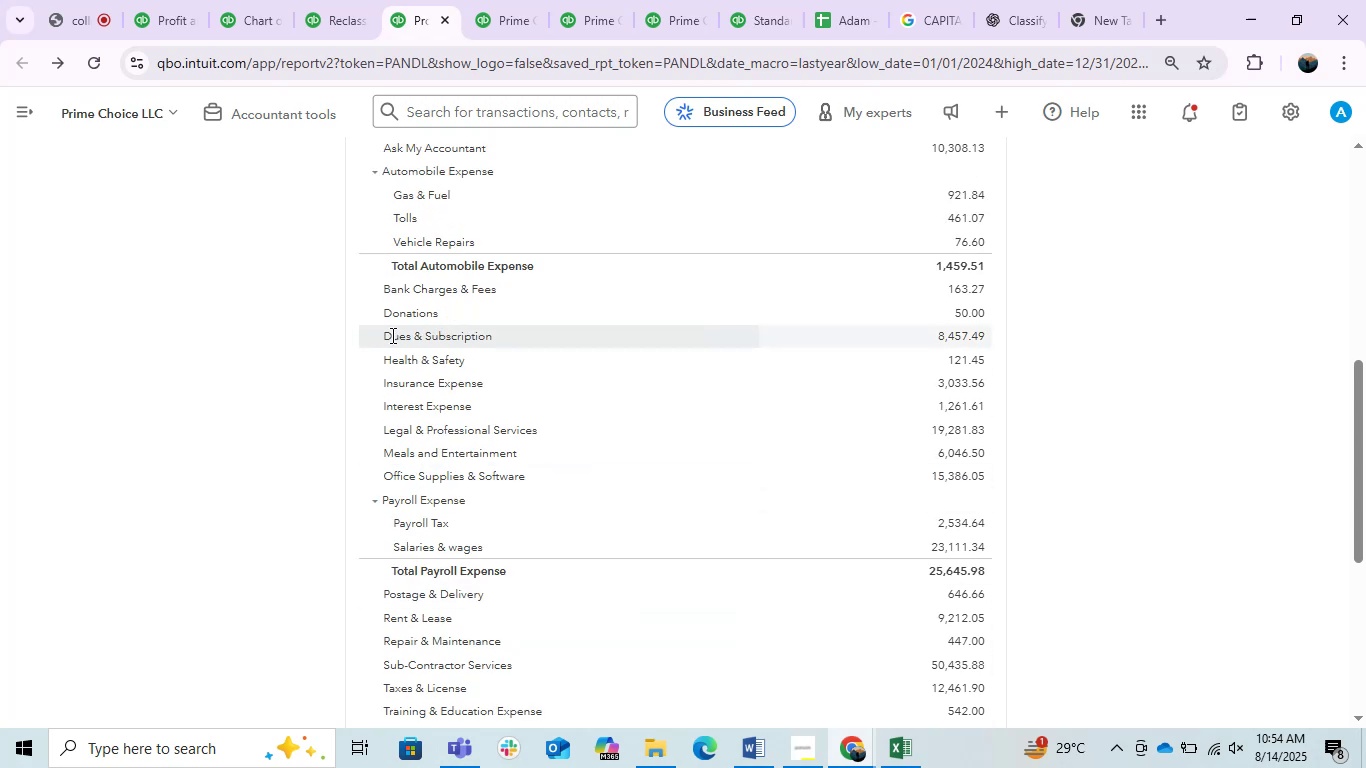 
scroll: coordinate [375, 333], scroll_direction: up, amount: 1.0
 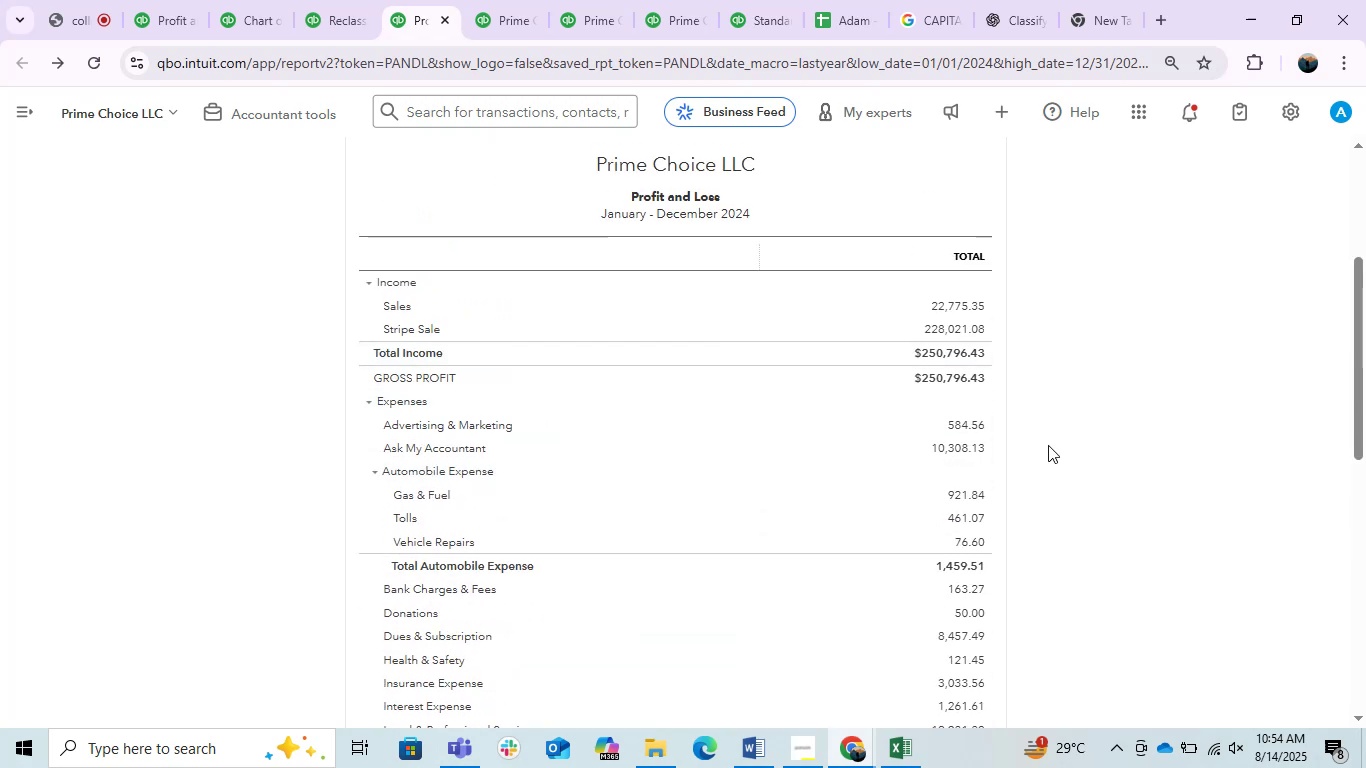 
left_click_drag(start_coordinate=[940, 437], to_coordinate=[938, 423])
 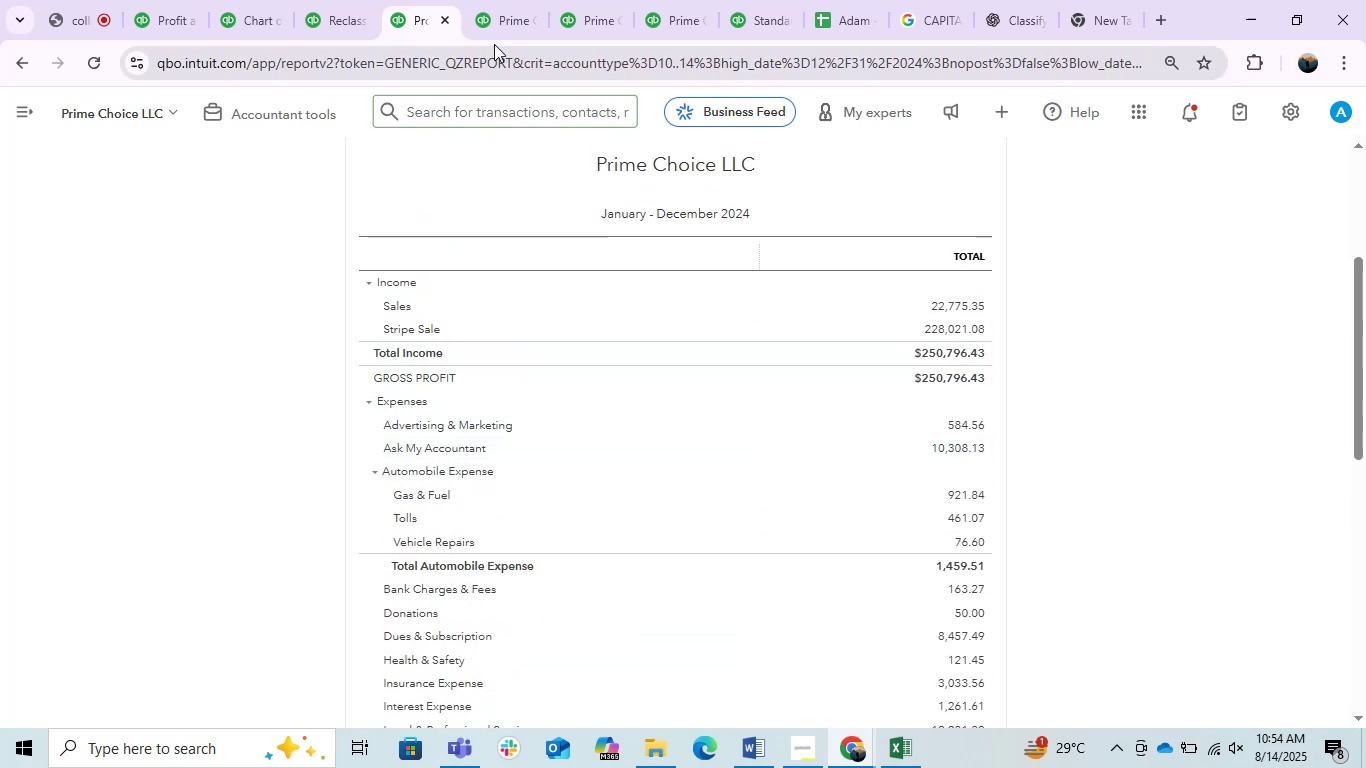 
scroll: coordinate [697, 385], scroll_direction: up, amount: 2.0
 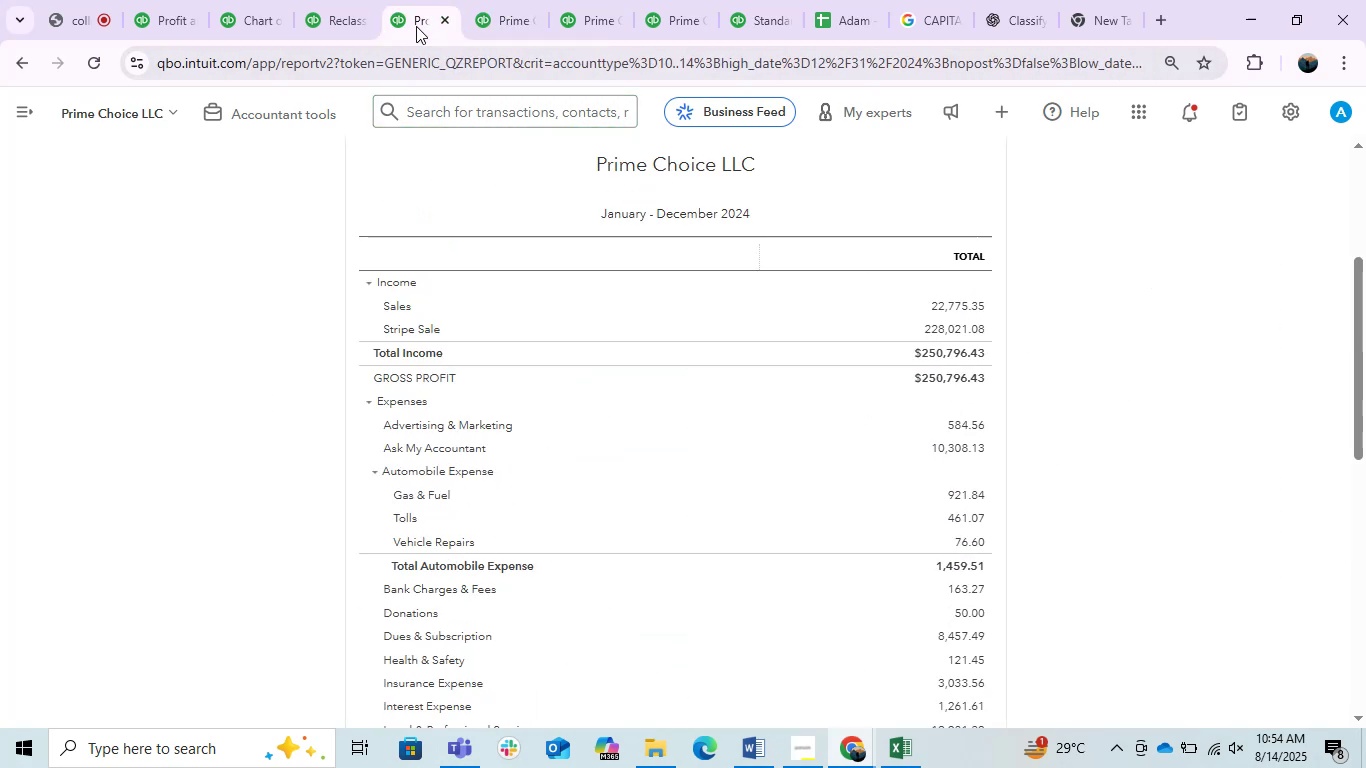 
double_click([332, 4])
 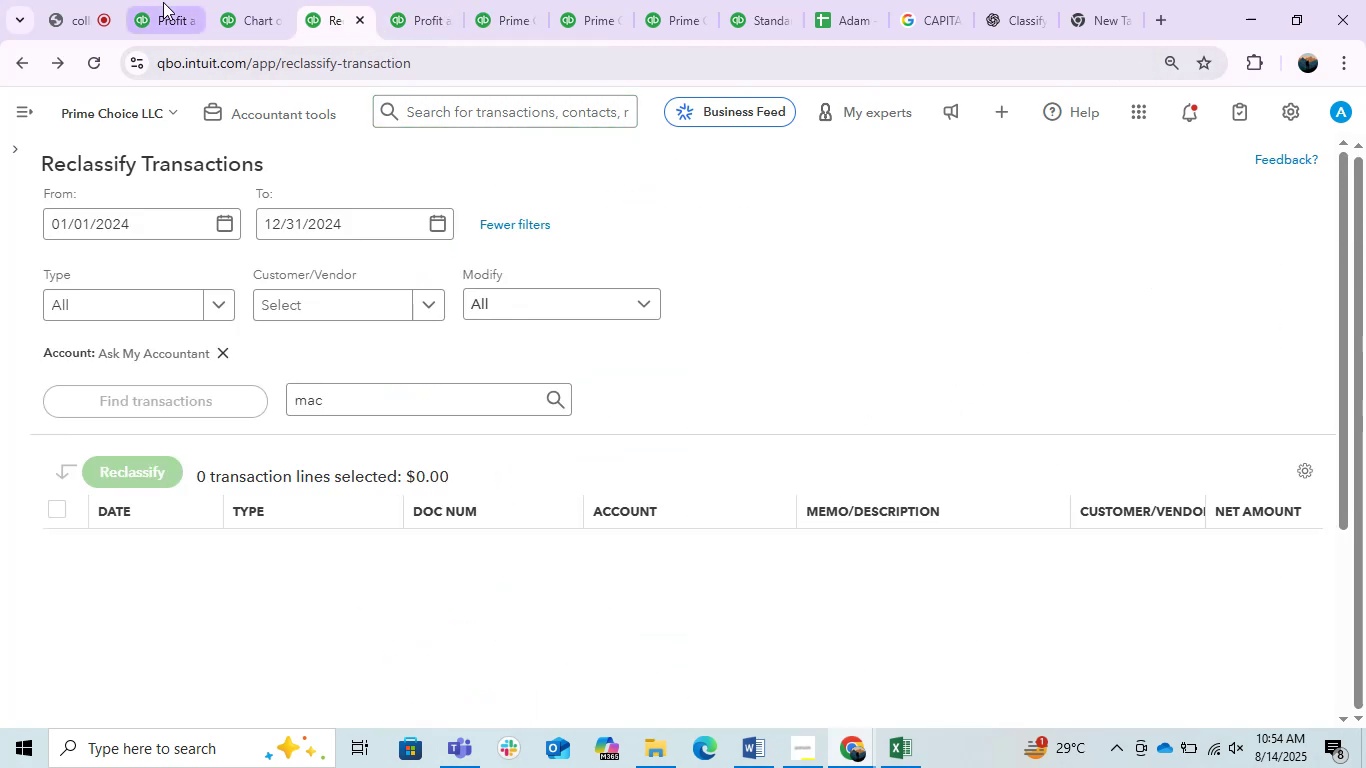 
left_click([163, 2])
 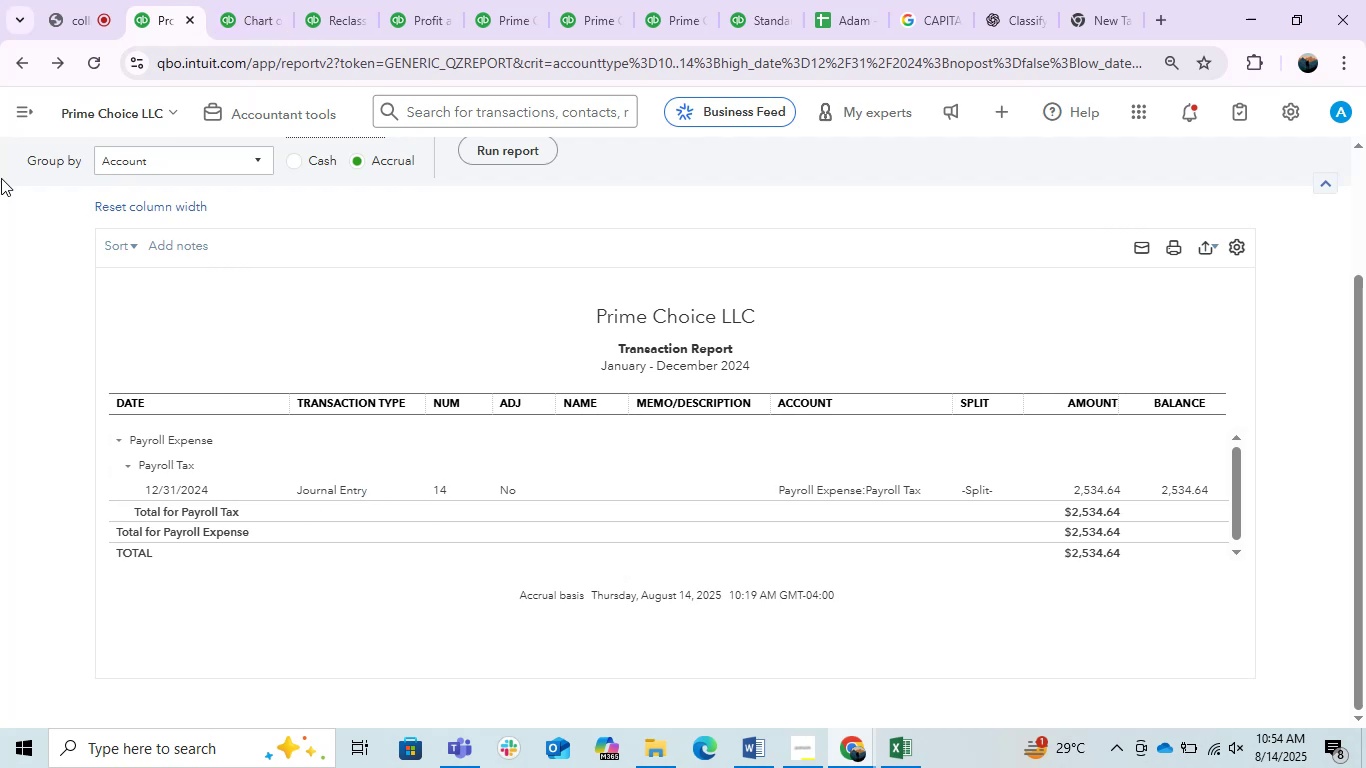 
left_click([26, 61])
 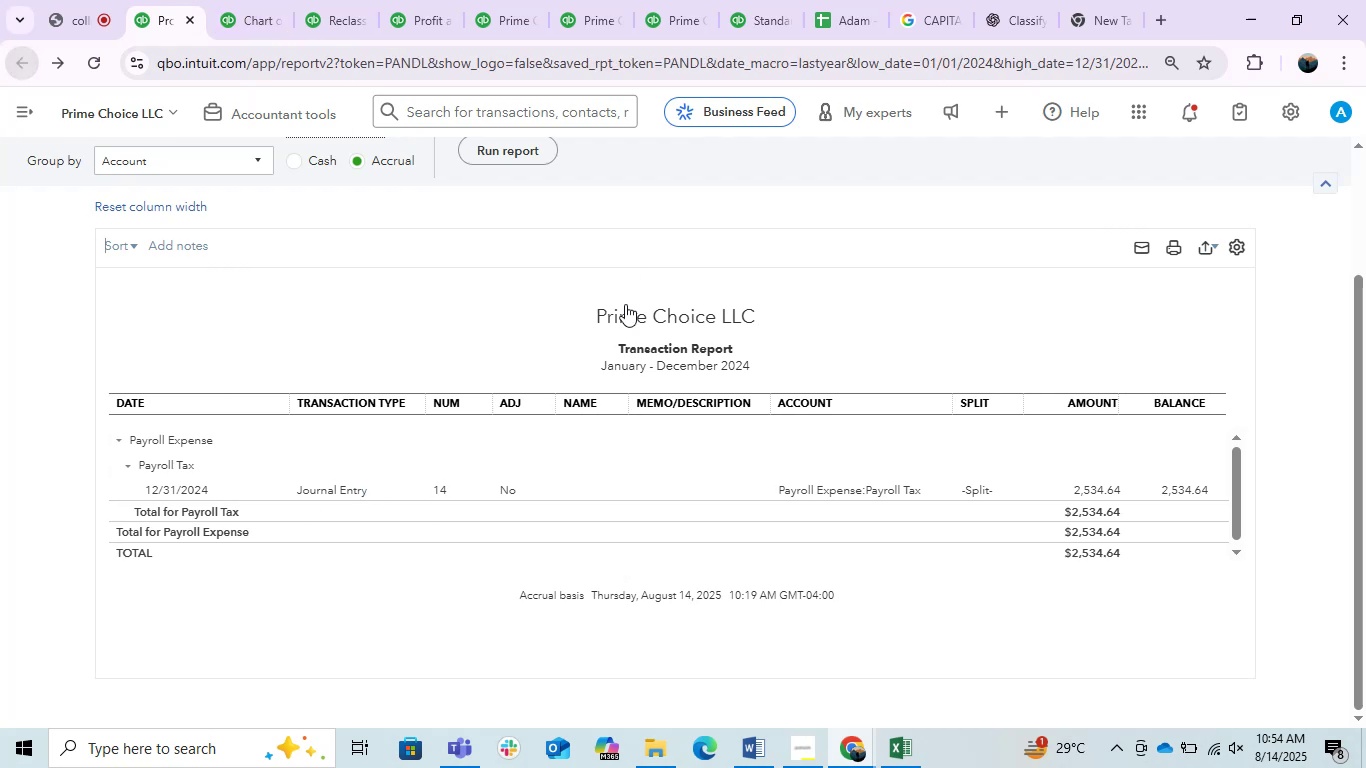 
mouse_move([494, 452])
 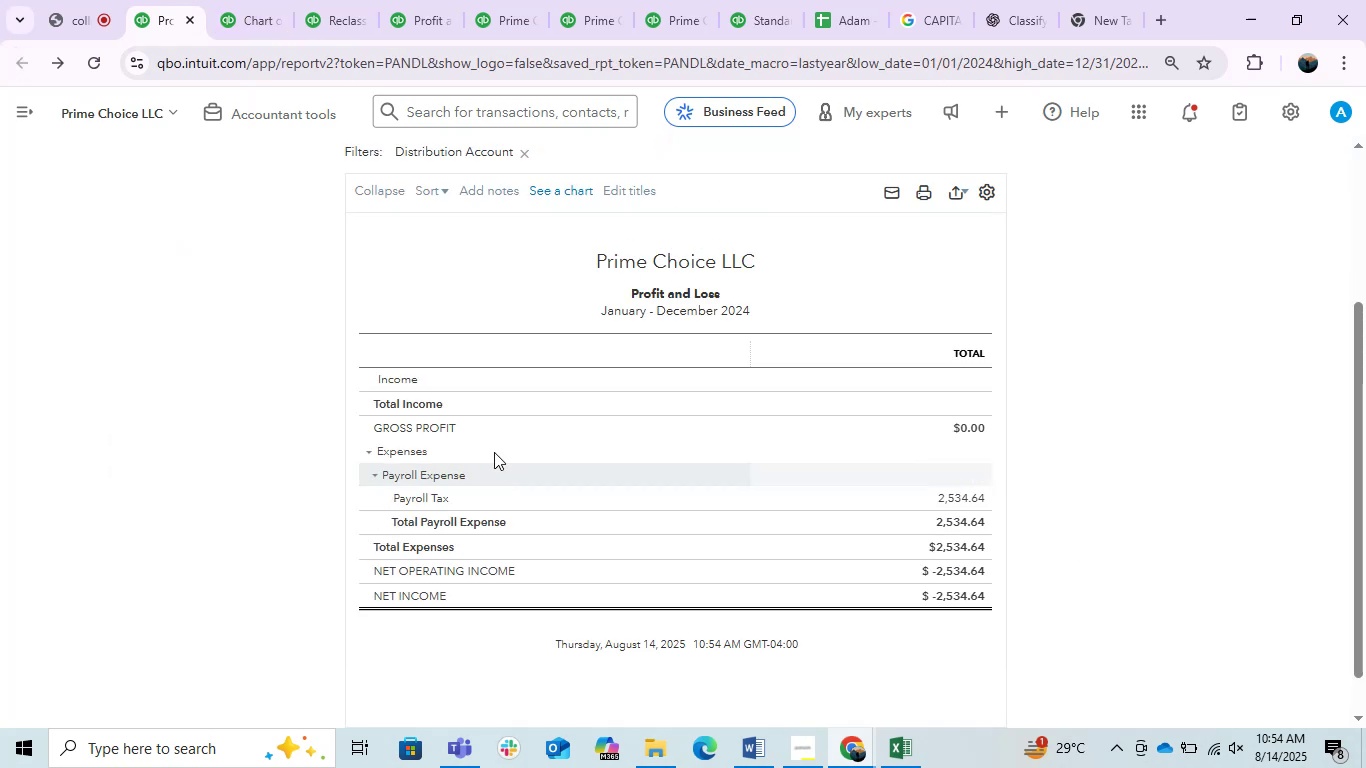 
scroll: coordinate [489, 442], scroll_direction: up, amount: 2.0
 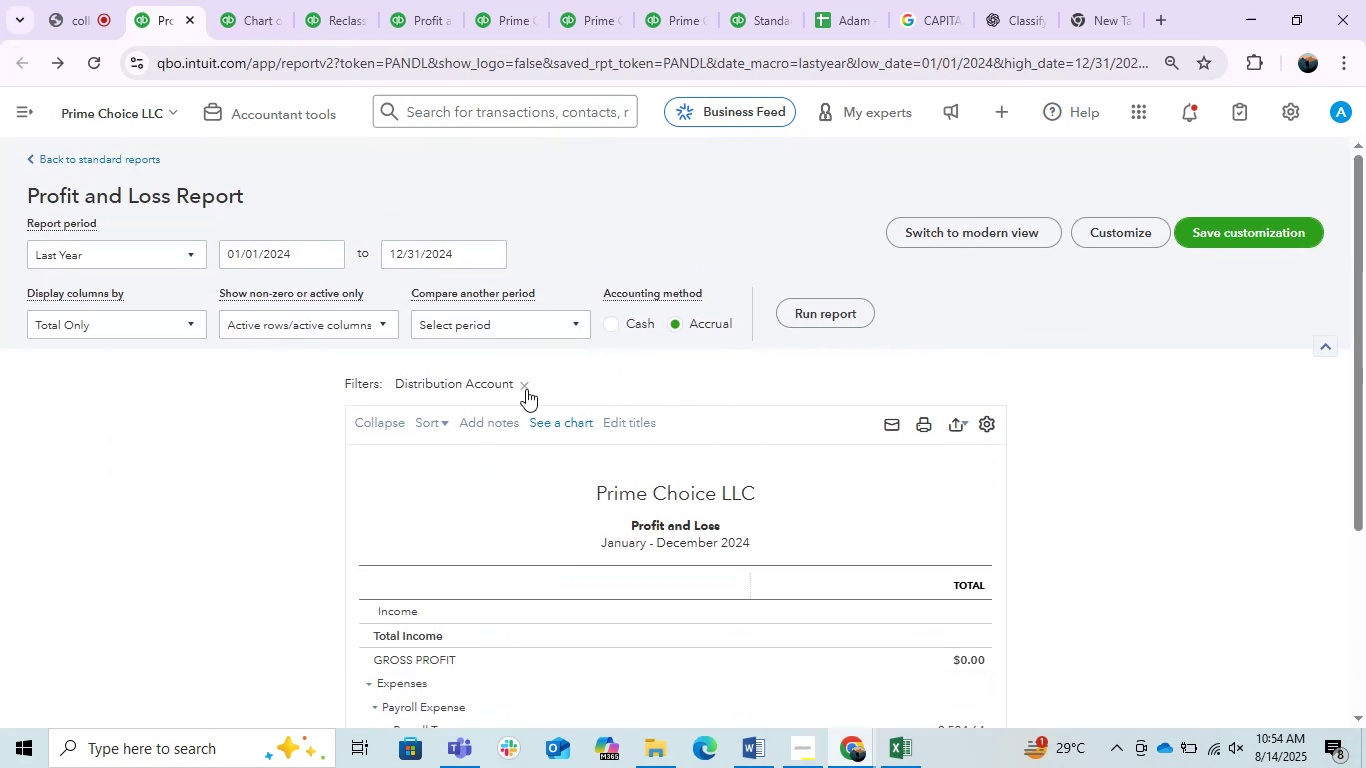 
left_click([526, 389])
 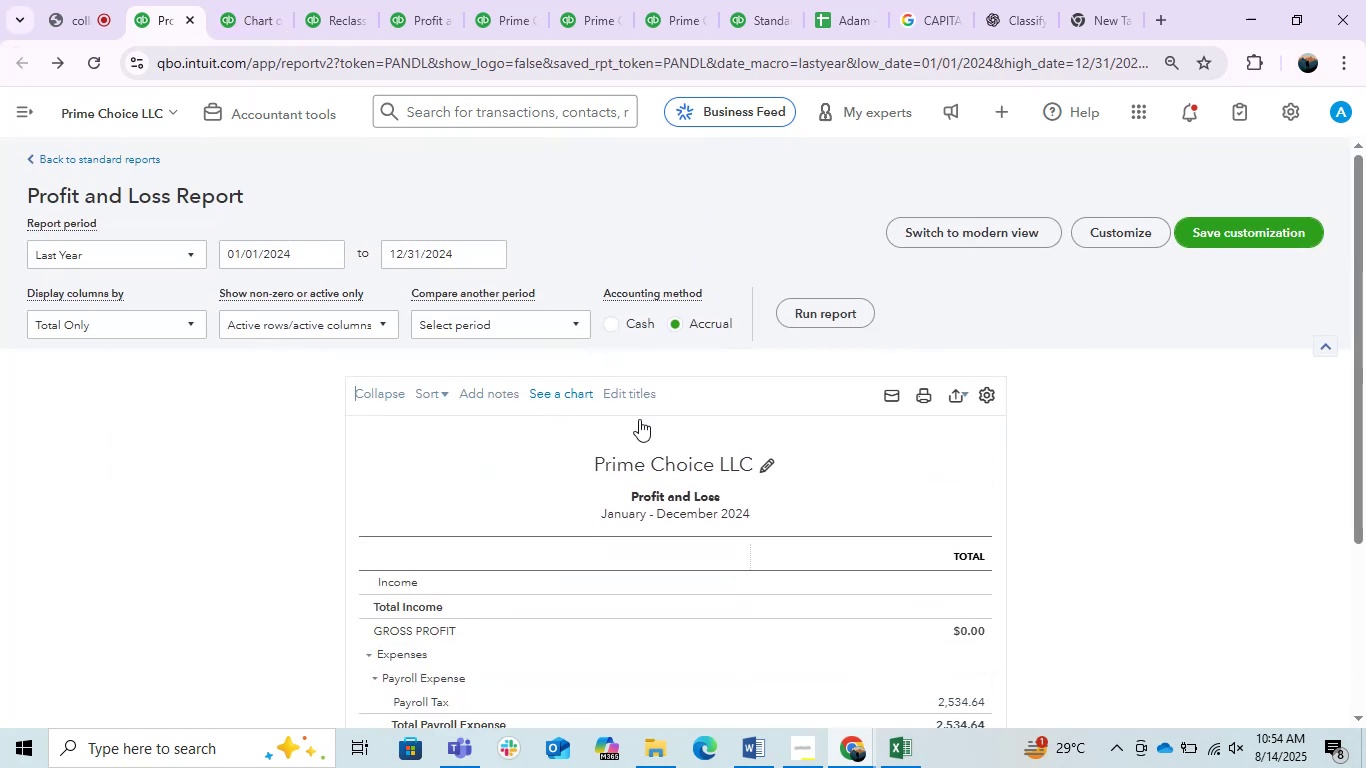 
scroll: coordinate [640, 408], scroll_direction: down, amount: 2.0
 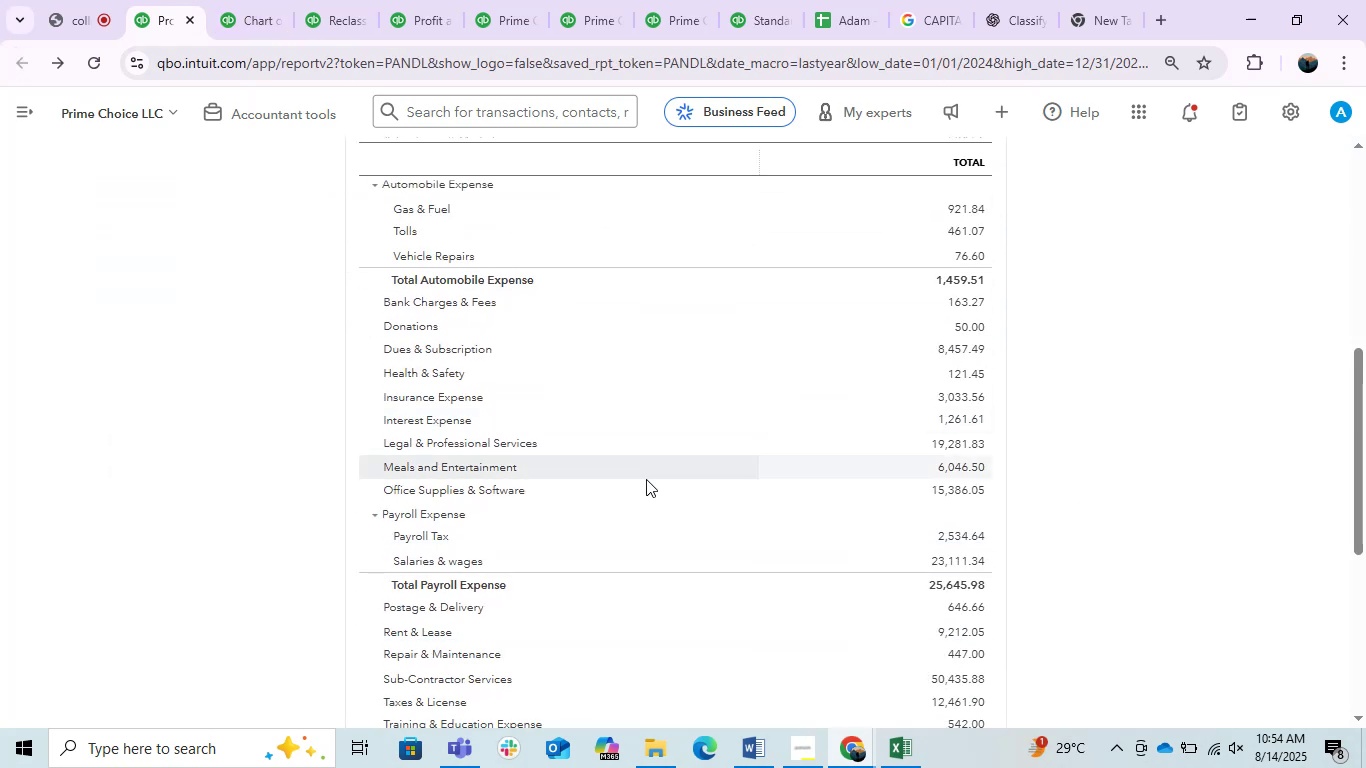 
scroll: coordinate [634, 607], scroll_direction: none, amount: 0.0
 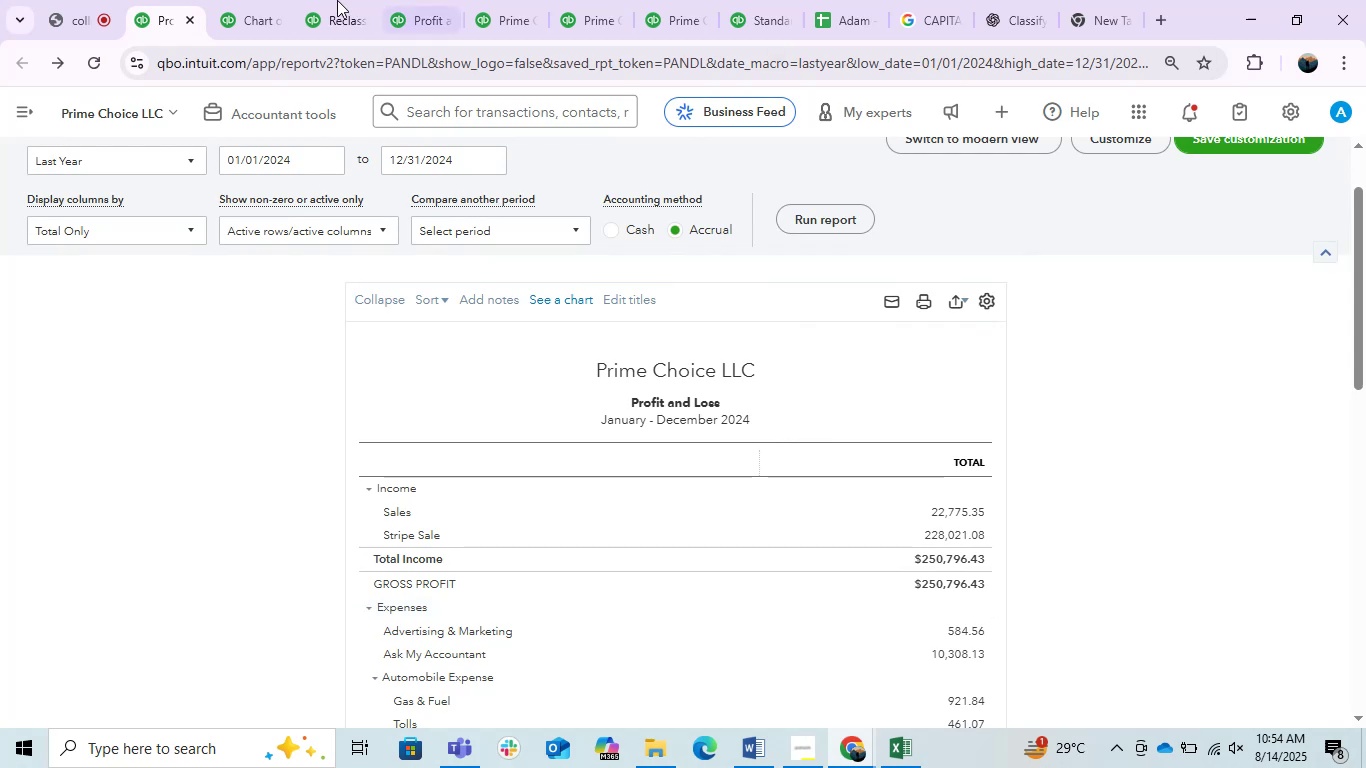 
left_click([237, 0])
 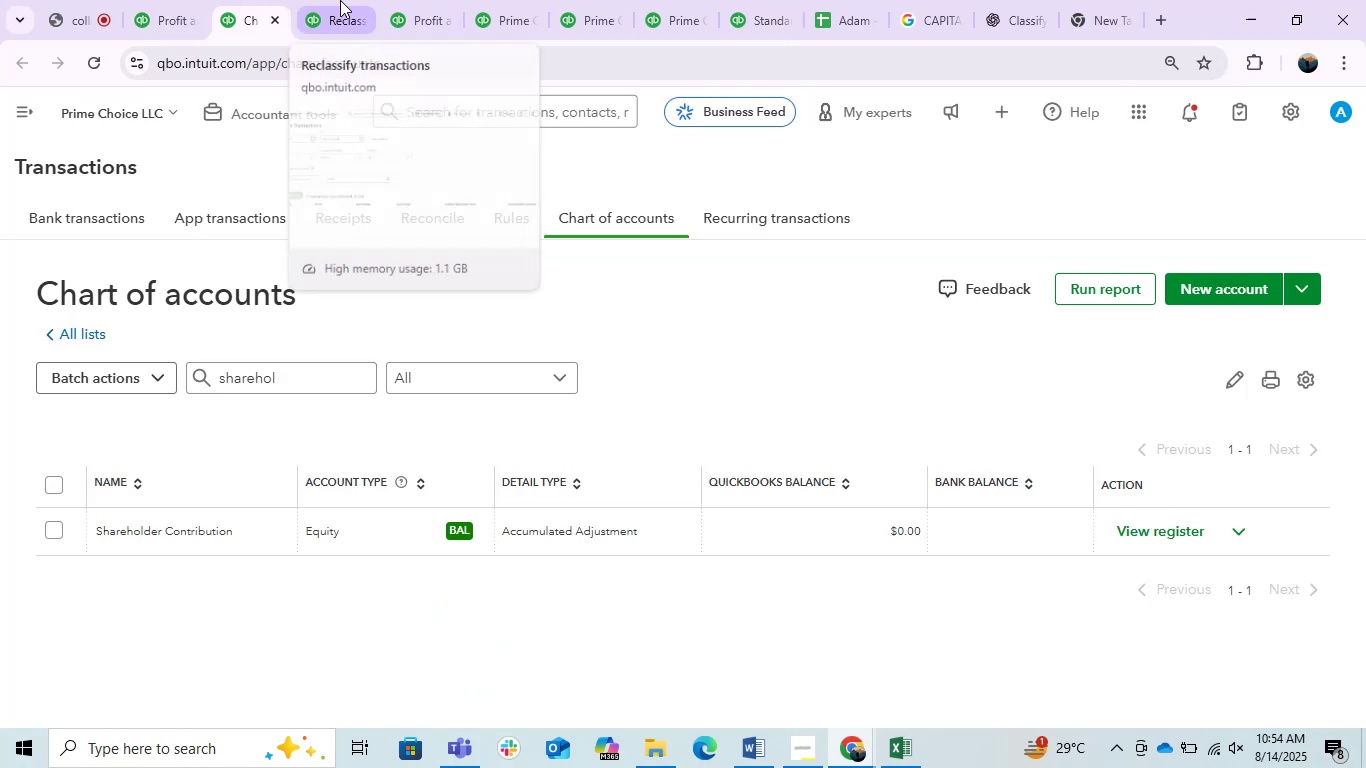 
left_click([340, 0])
 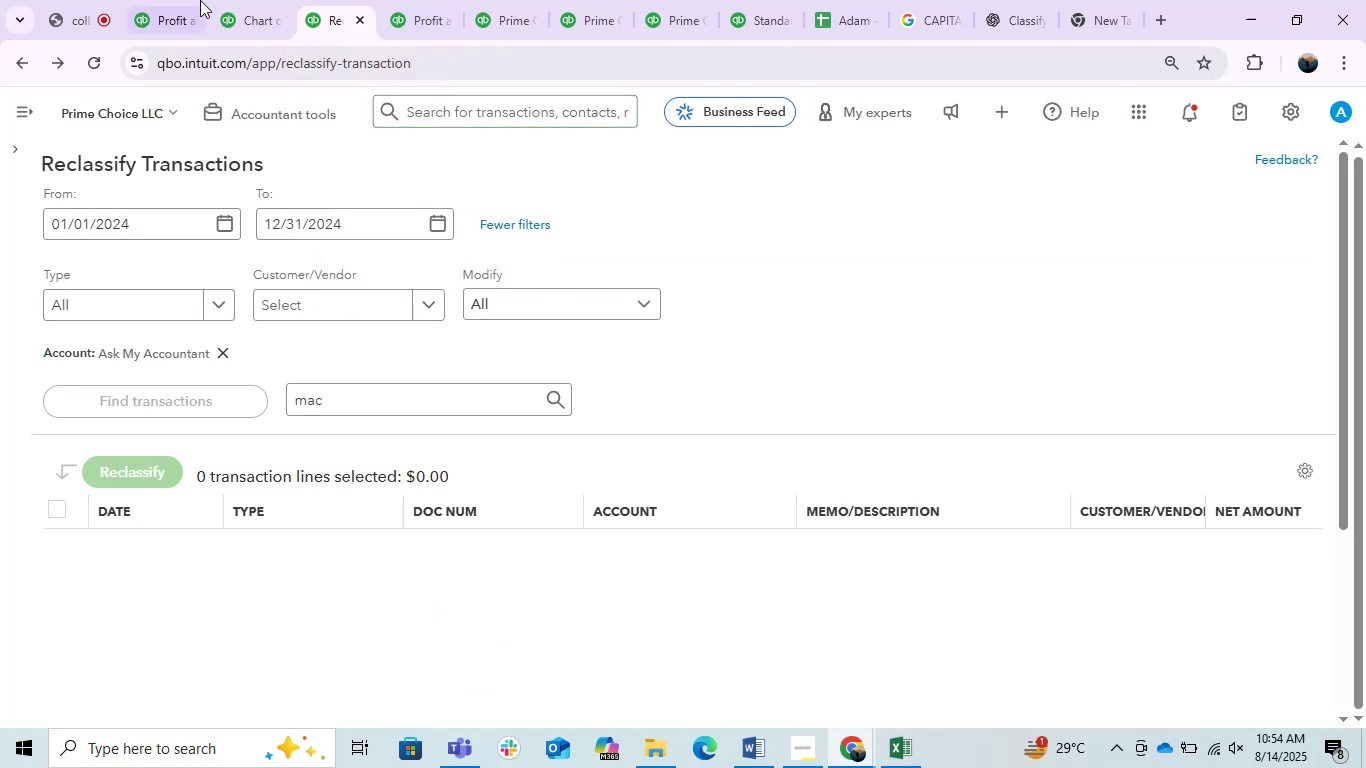 
left_click_drag(start_coordinate=[189, 0], to_coordinate=[479, 0])
 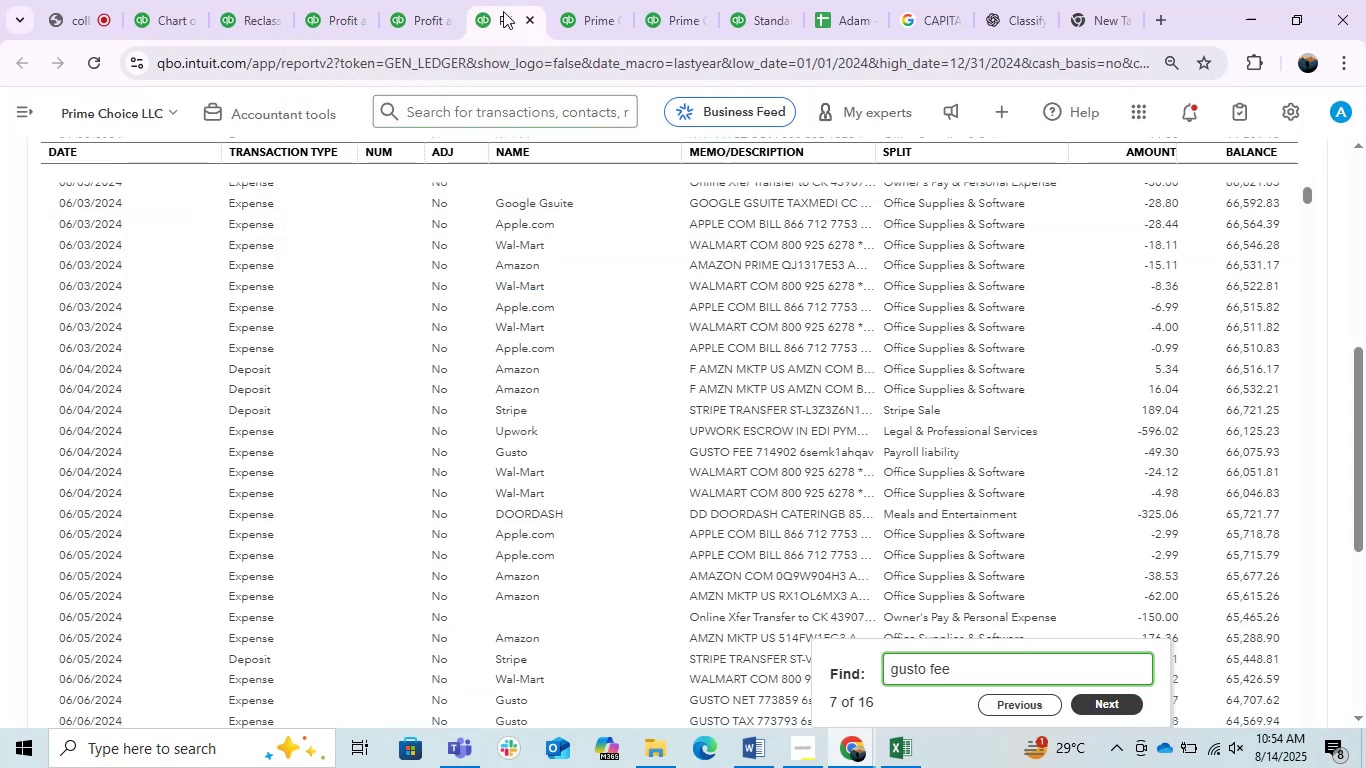 
left_click_drag(start_coordinate=[442, 14], to_coordinate=[526, 11])
 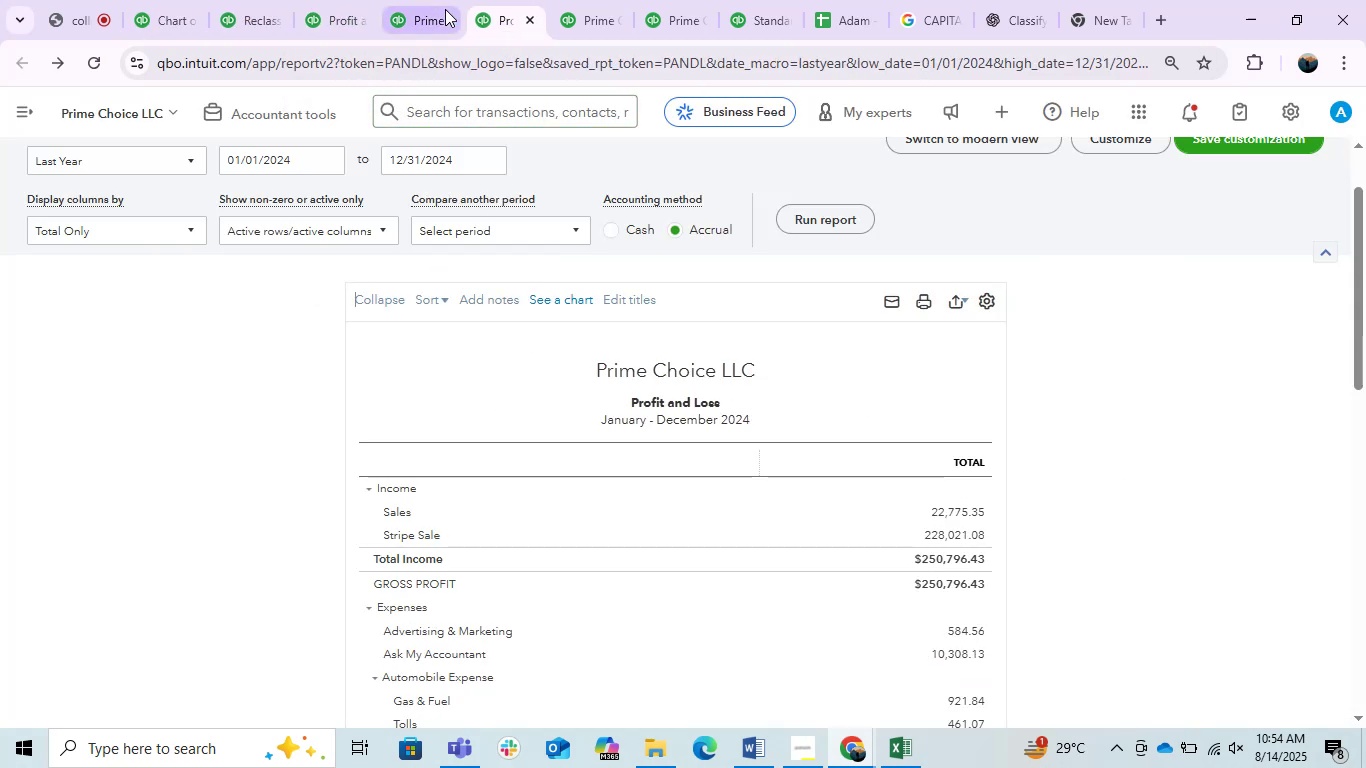 
left_click([442, 9])
 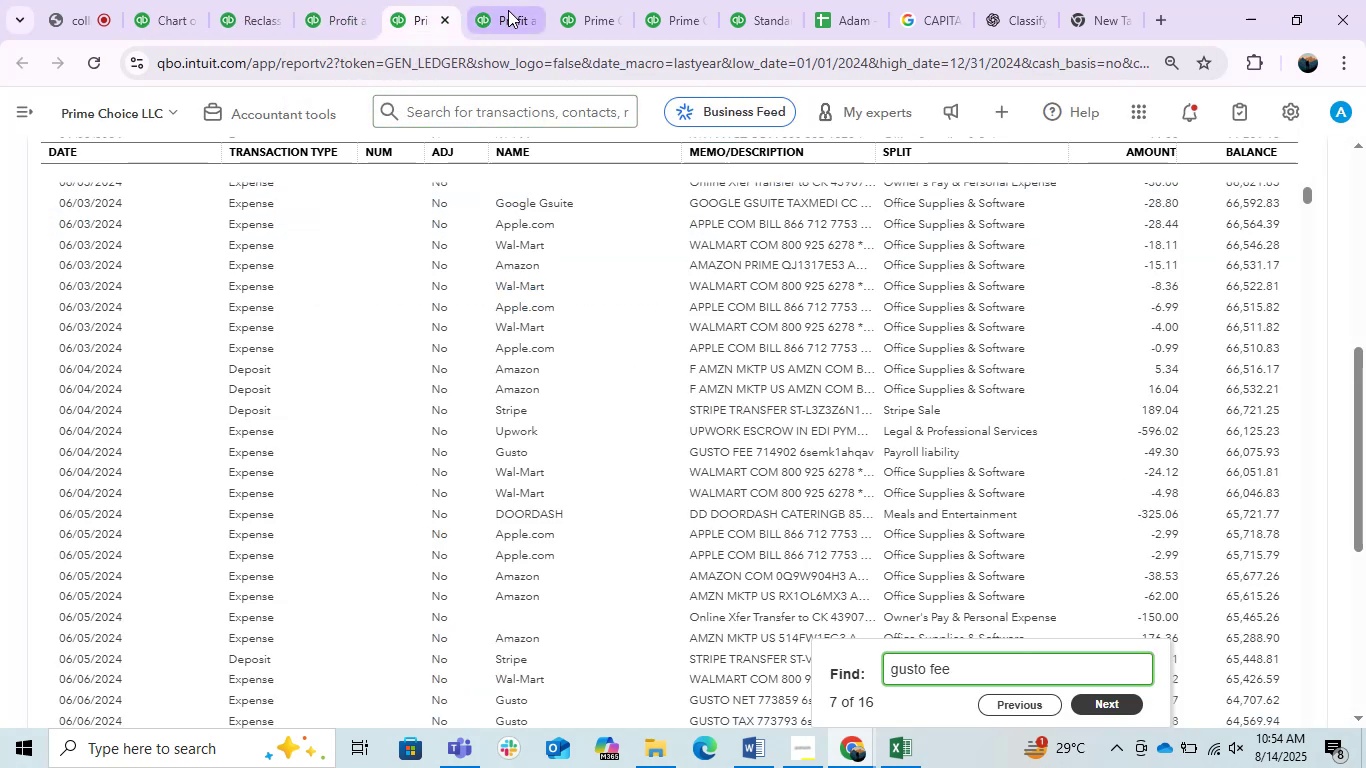 
left_click([508, 10])
 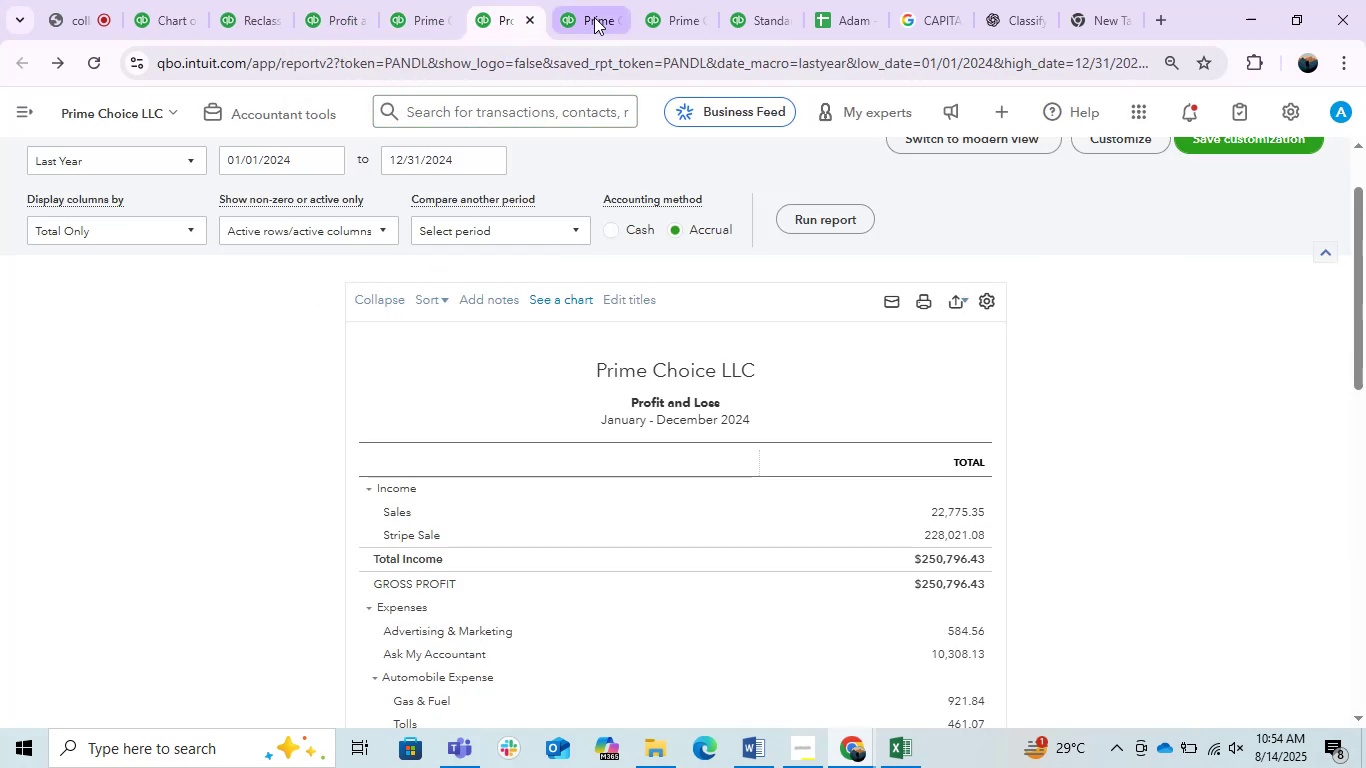 
left_click([594, 17])
 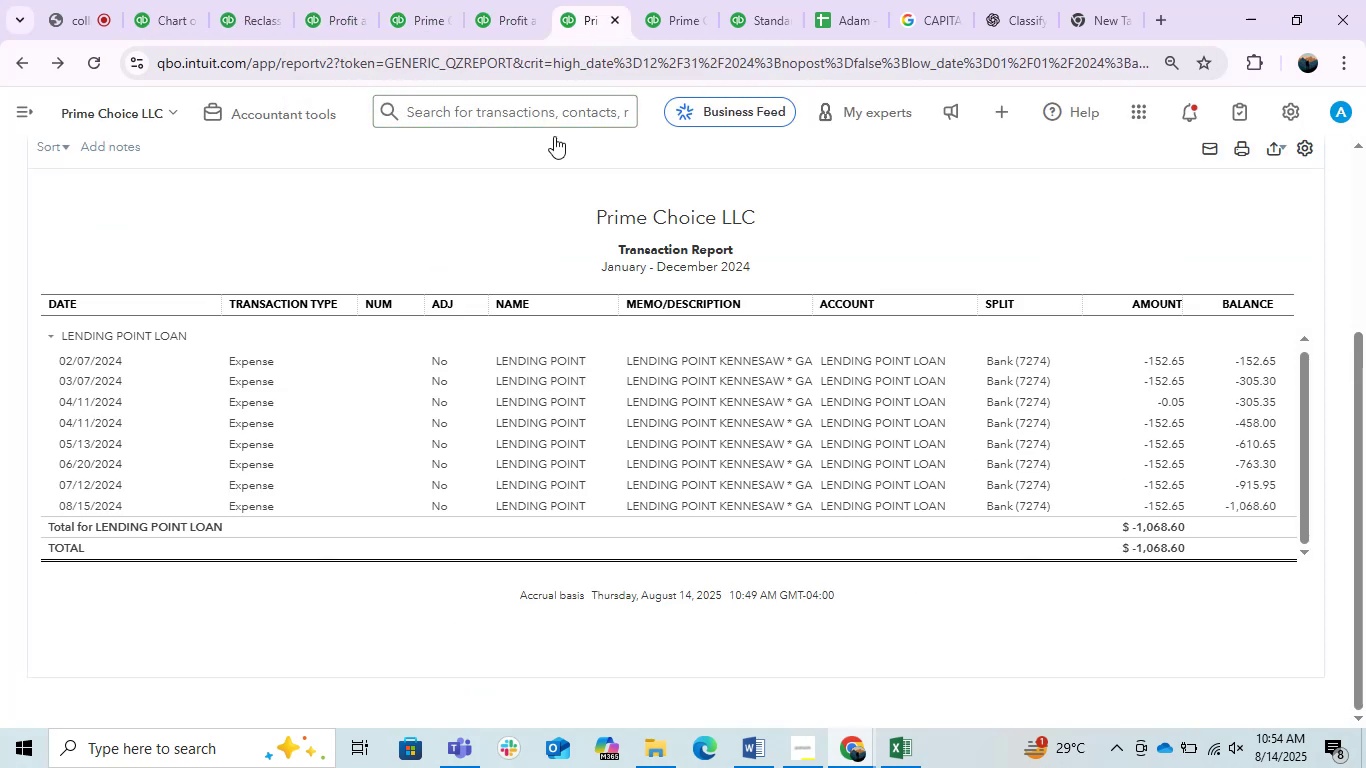 
scroll: coordinate [580, 329], scroll_direction: up, amount: 4.0
 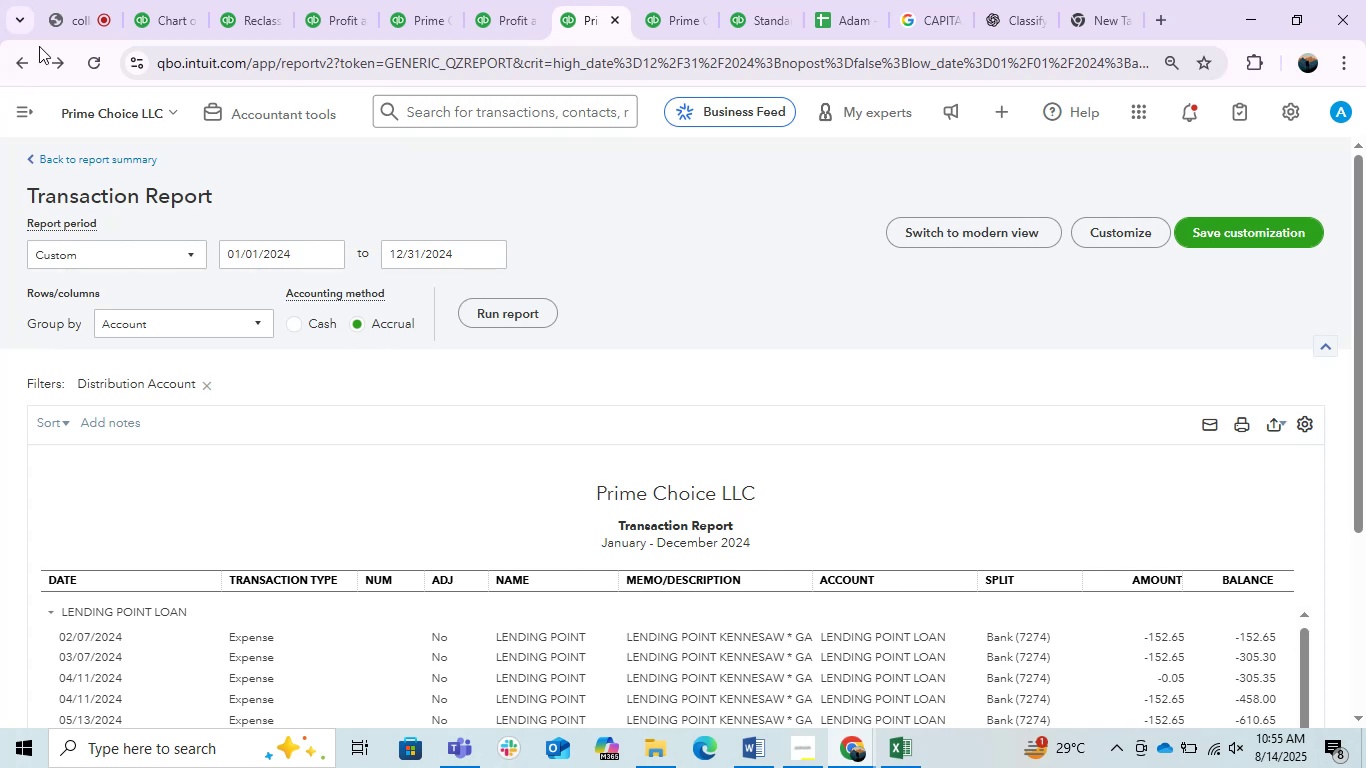 
double_click([18, 57])
 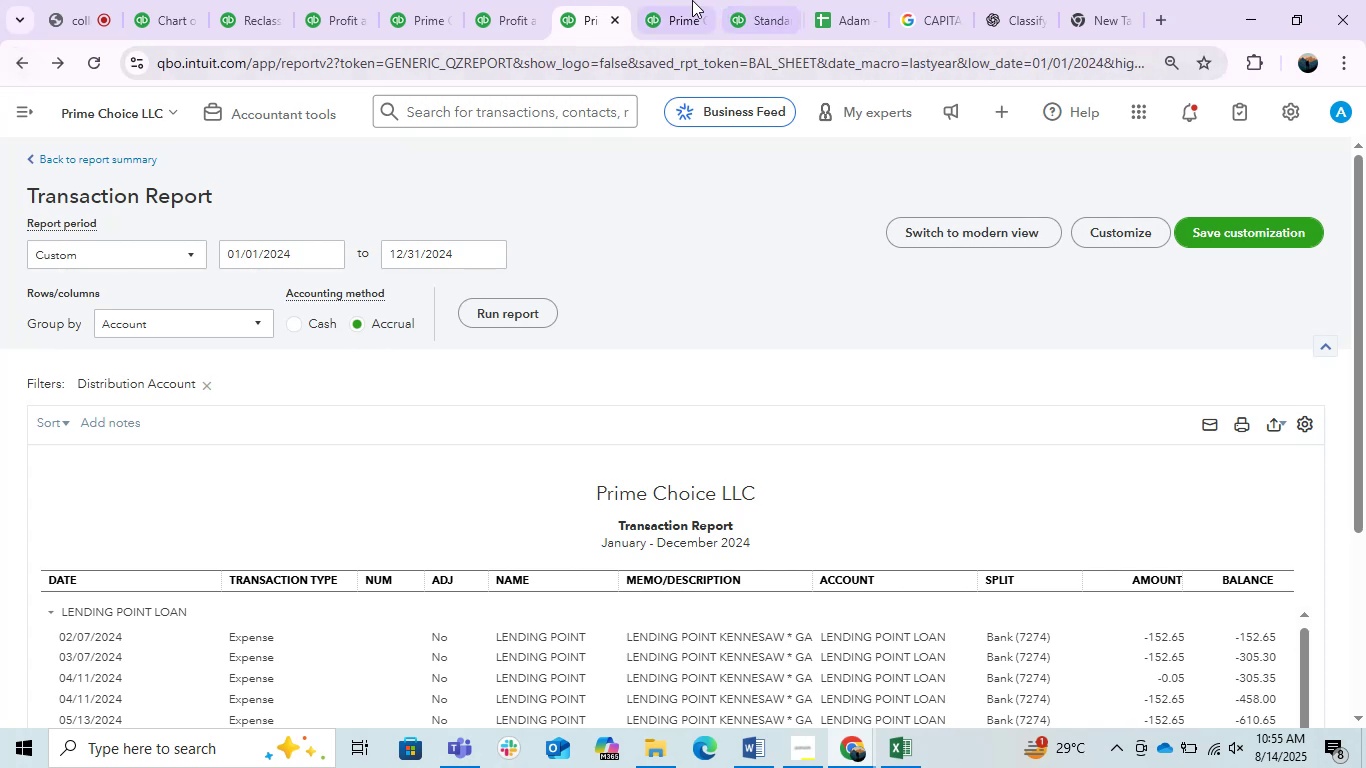 
left_click([674, 0])
 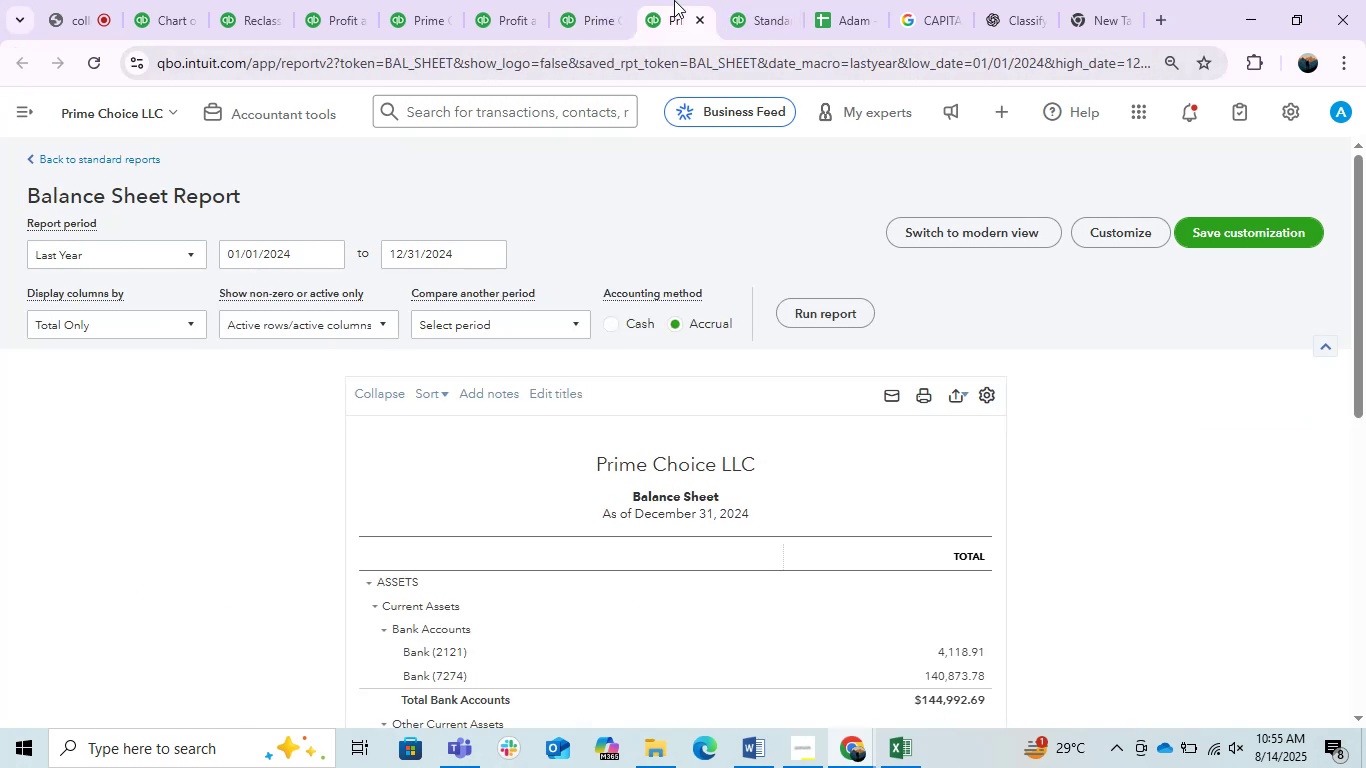 
scroll: coordinate [689, 251], scroll_direction: none, amount: 0.0
 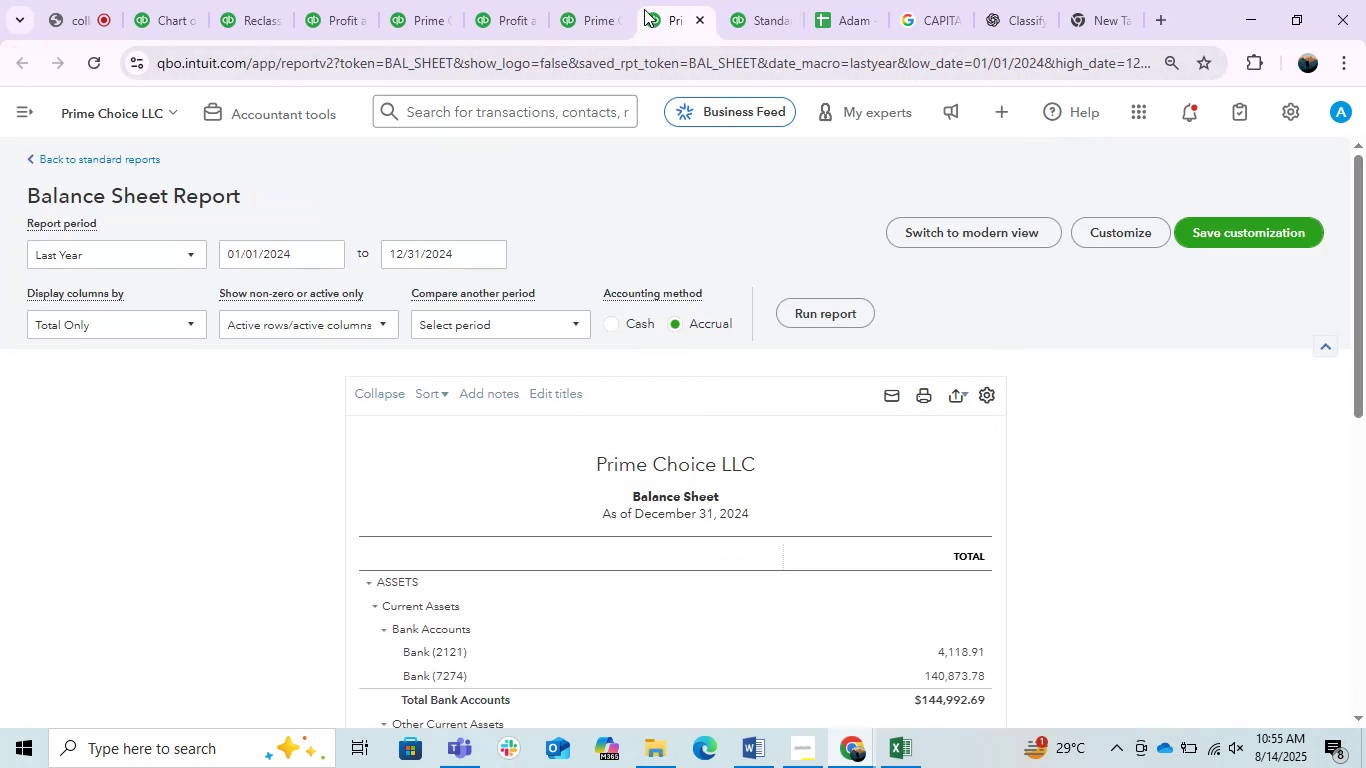 
left_click([591, 0])
 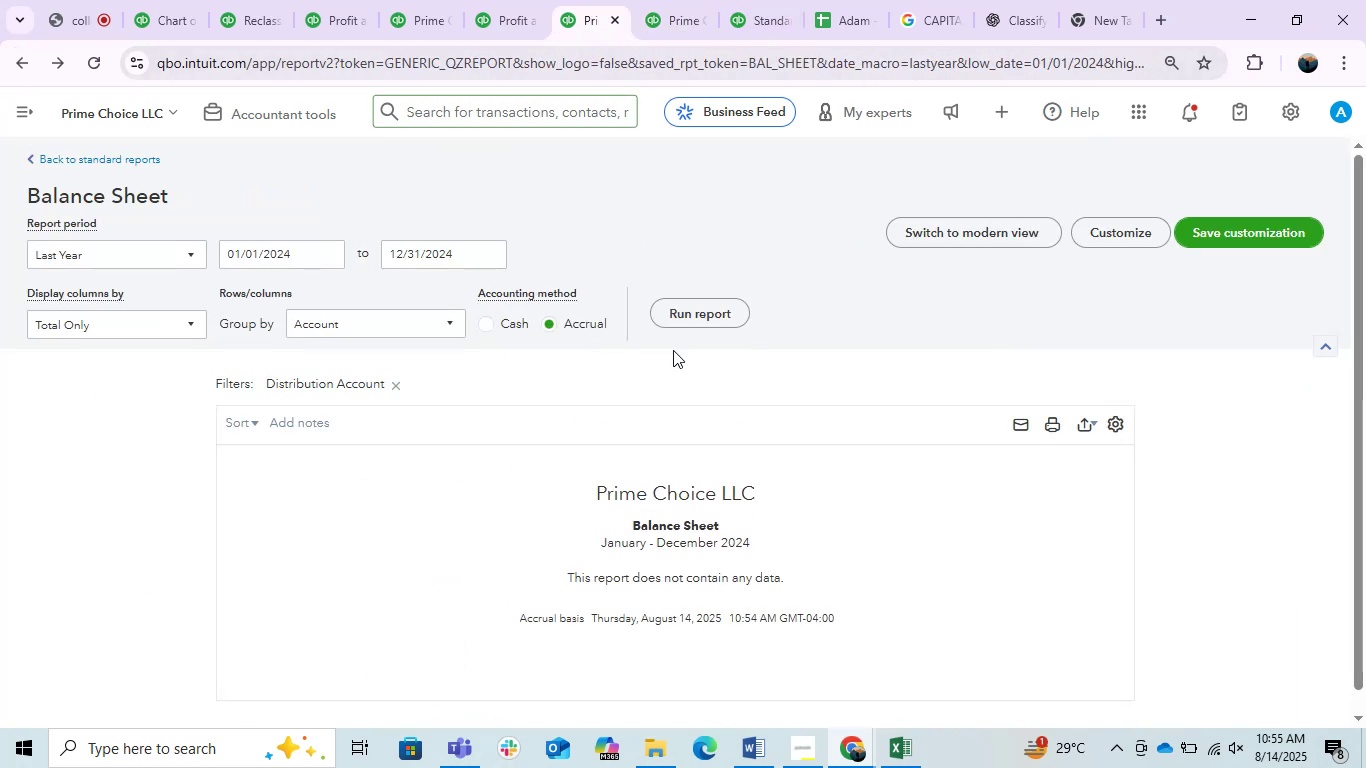 
scroll: coordinate [673, 351], scroll_direction: up, amount: 1.0
 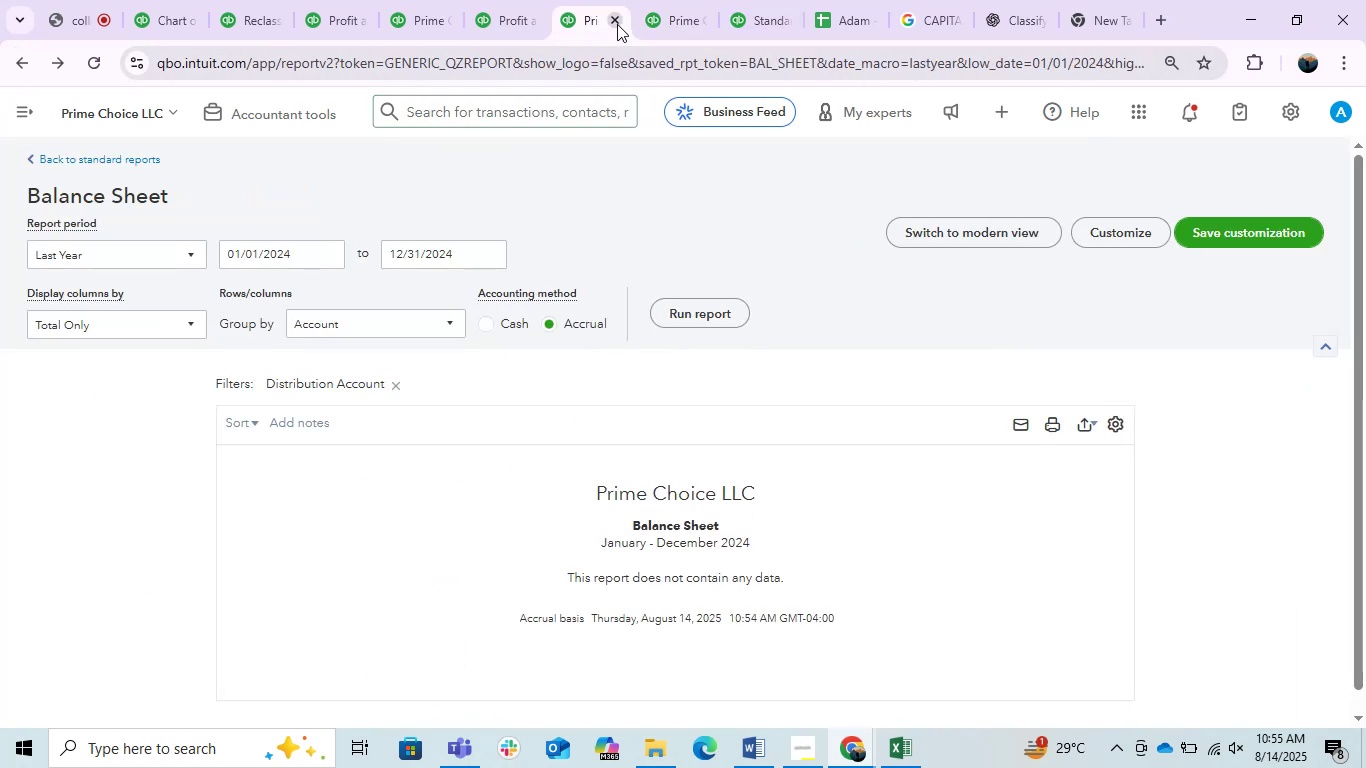 
left_click([619, 16])
 